 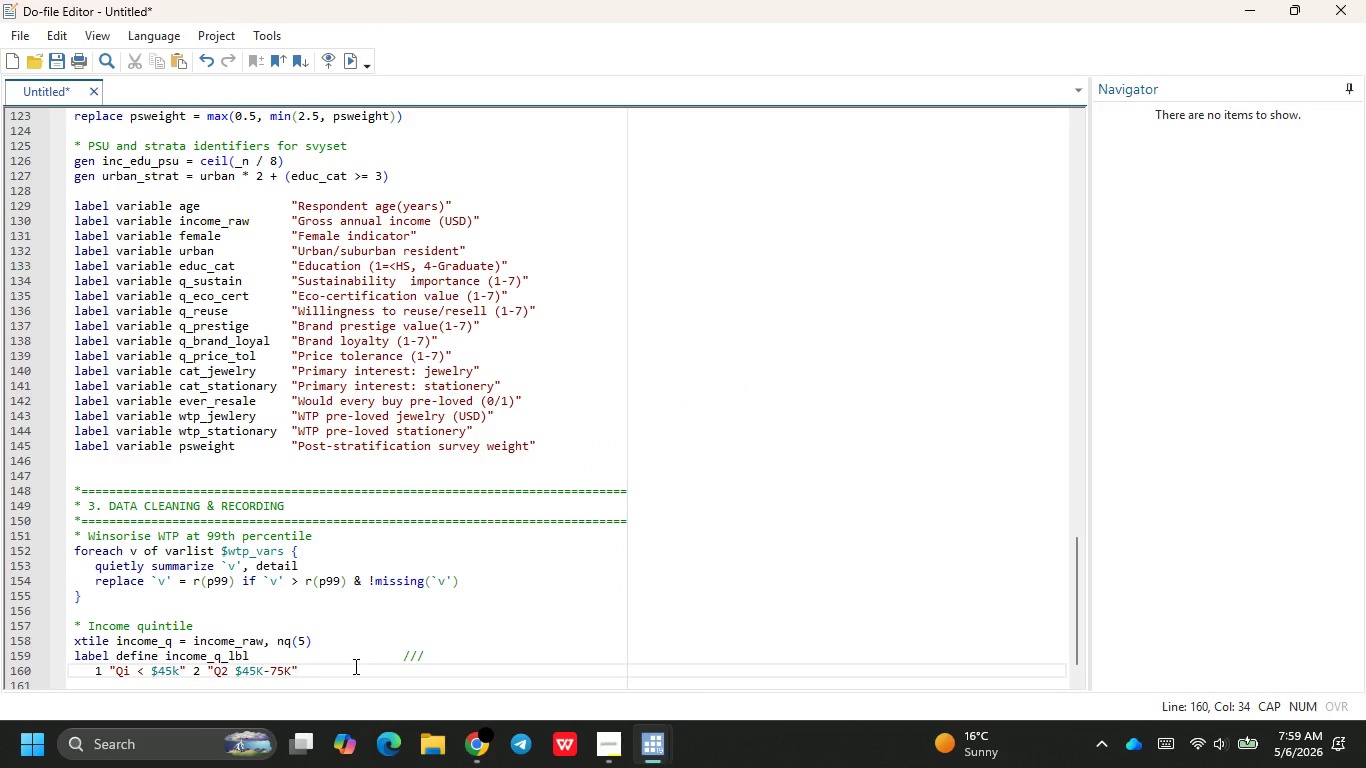 
hold_key(key=ShiftRight, duration=0.41)
 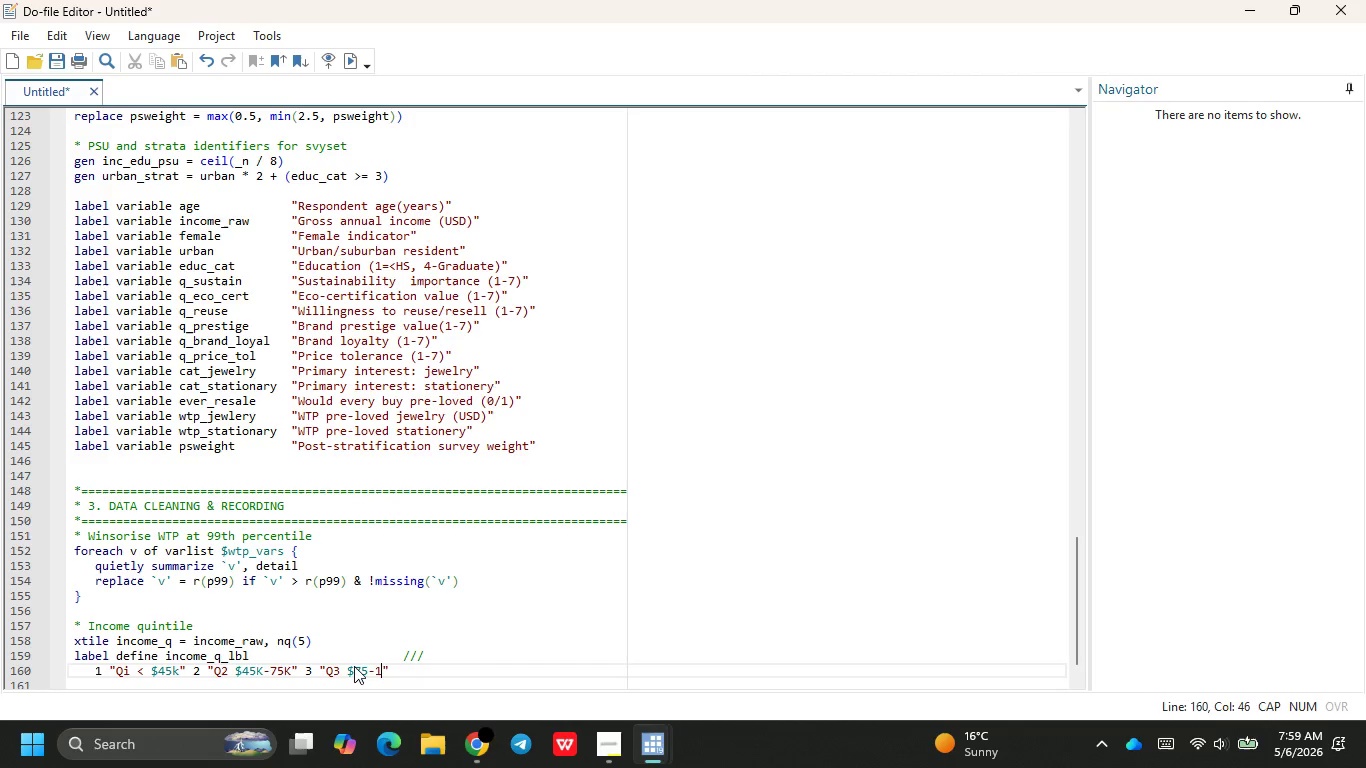 
key(ArrowRight)
 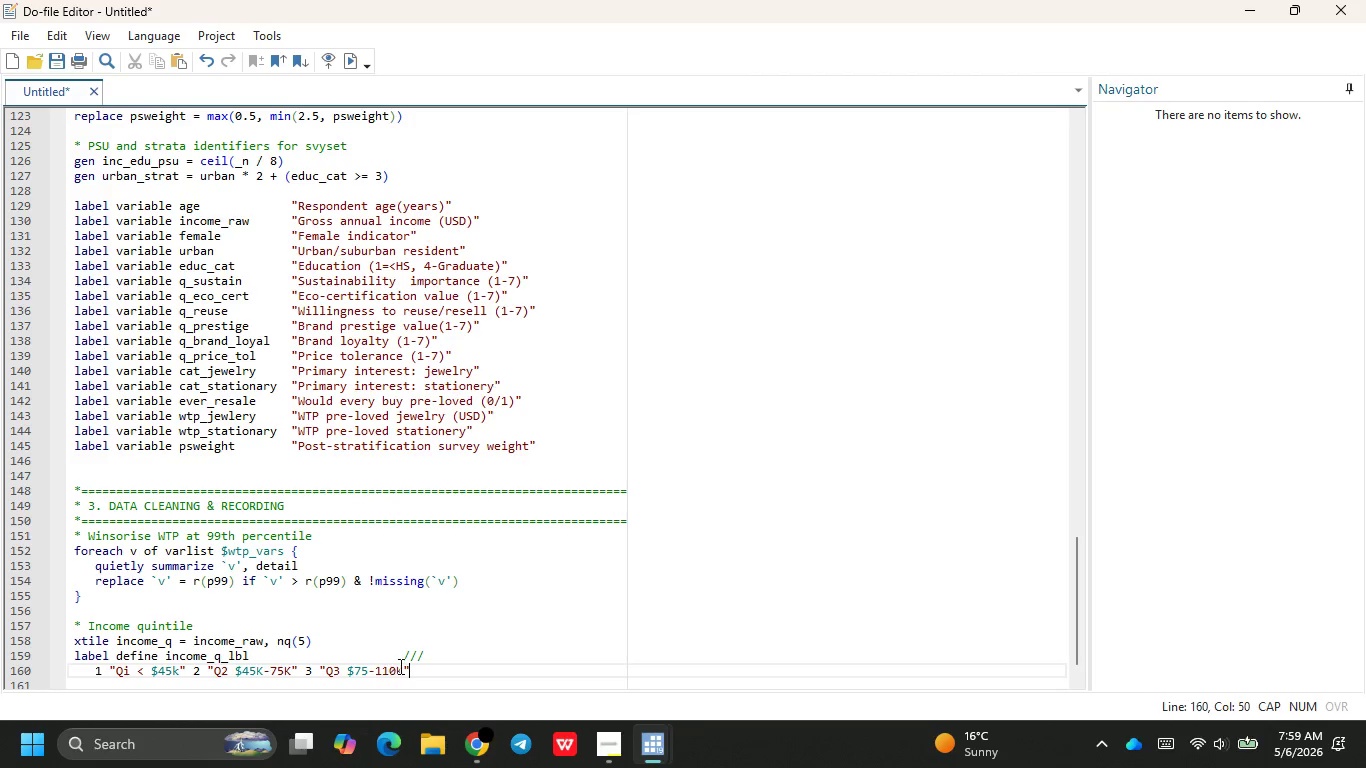 
double_click([405, 659])
 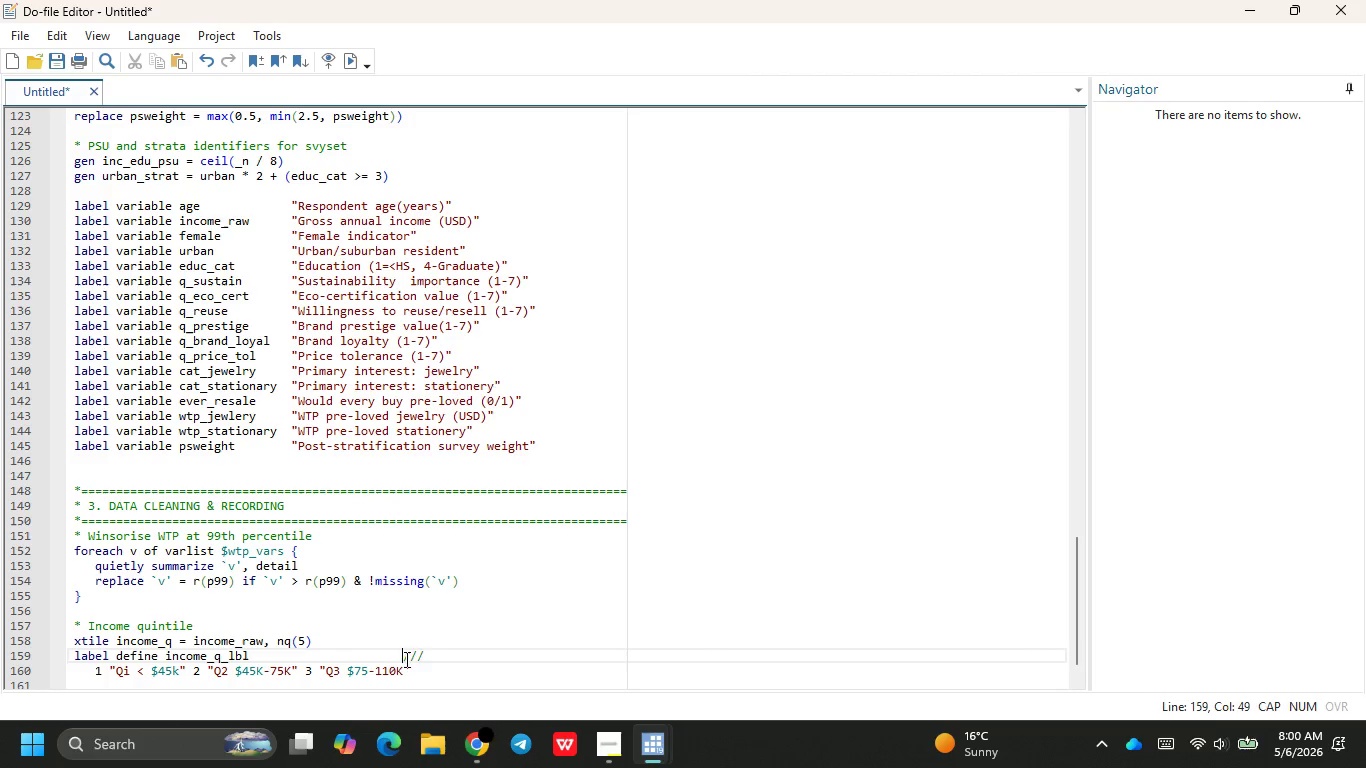 
key(Tab)
 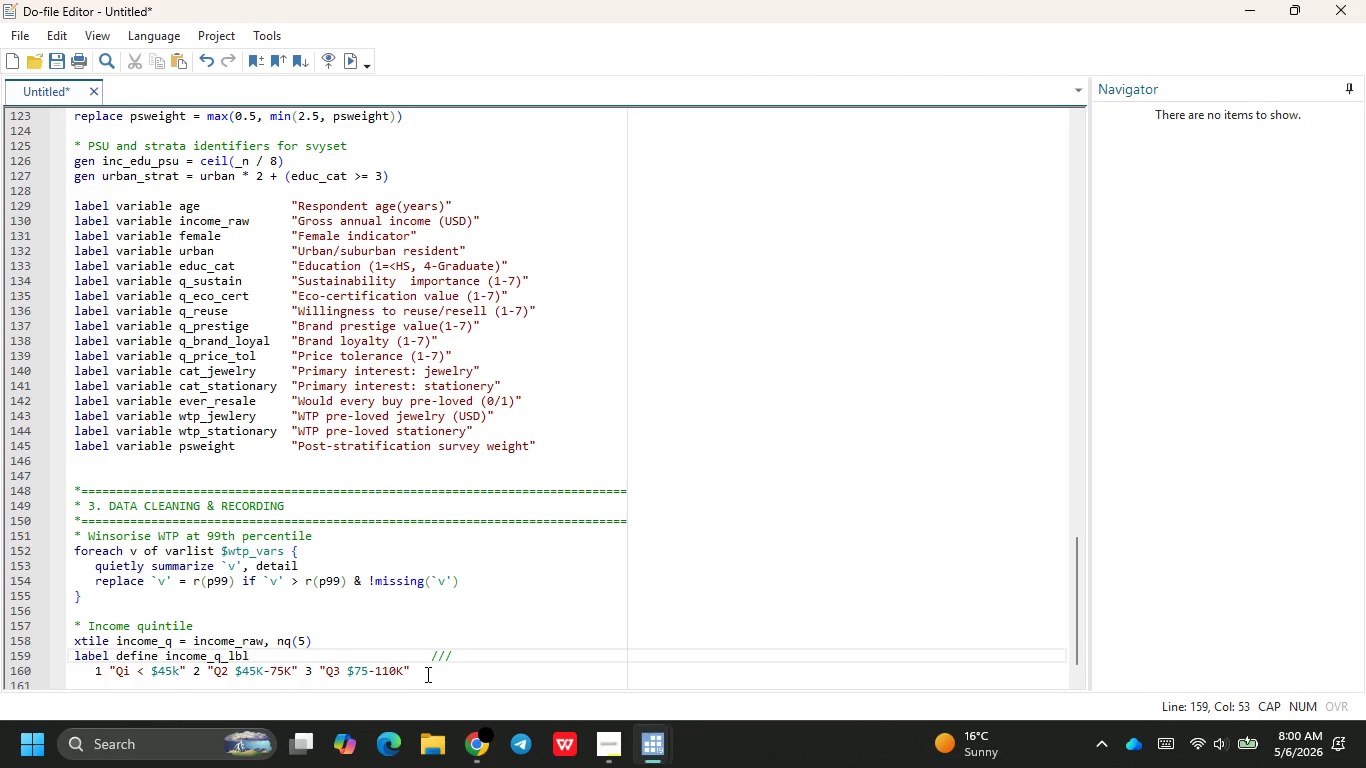 
left_click([424, 674])
 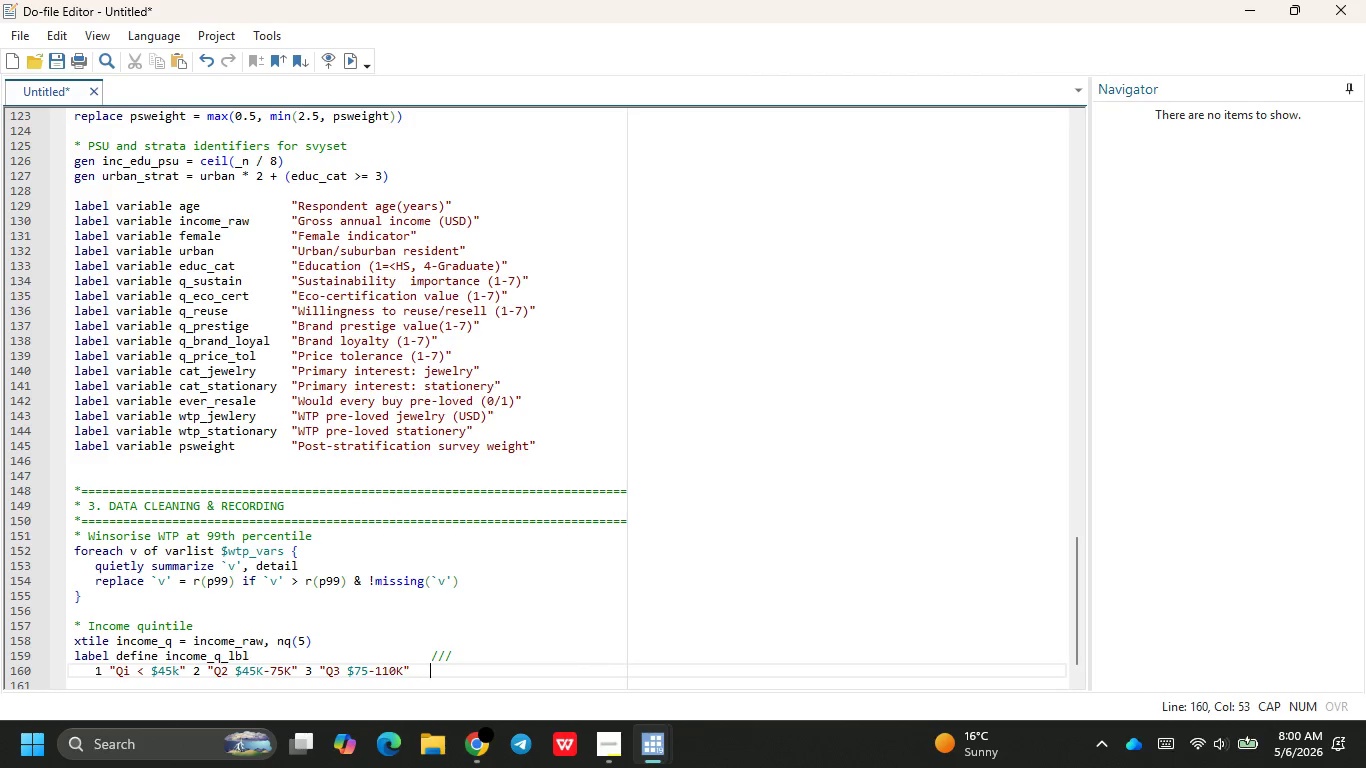 
key(Tab)
 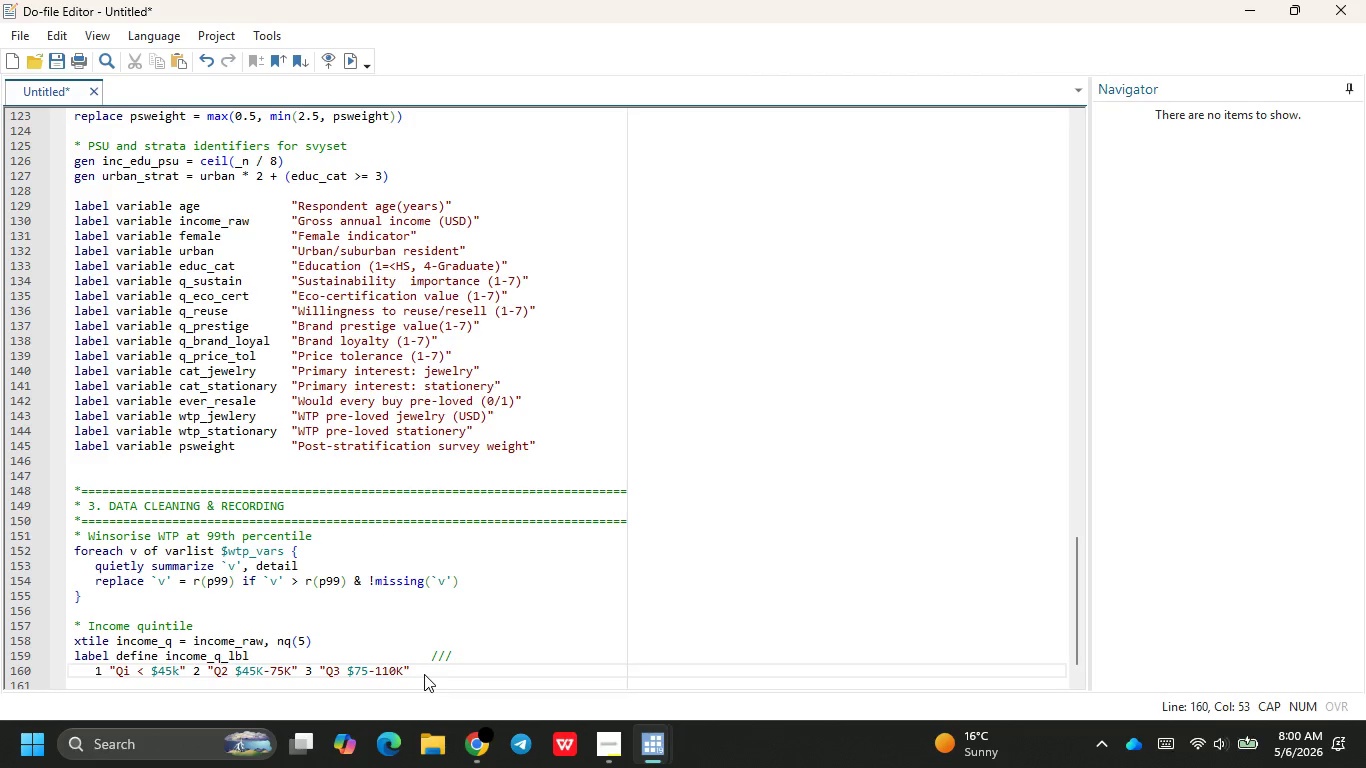 
key(Slash)
 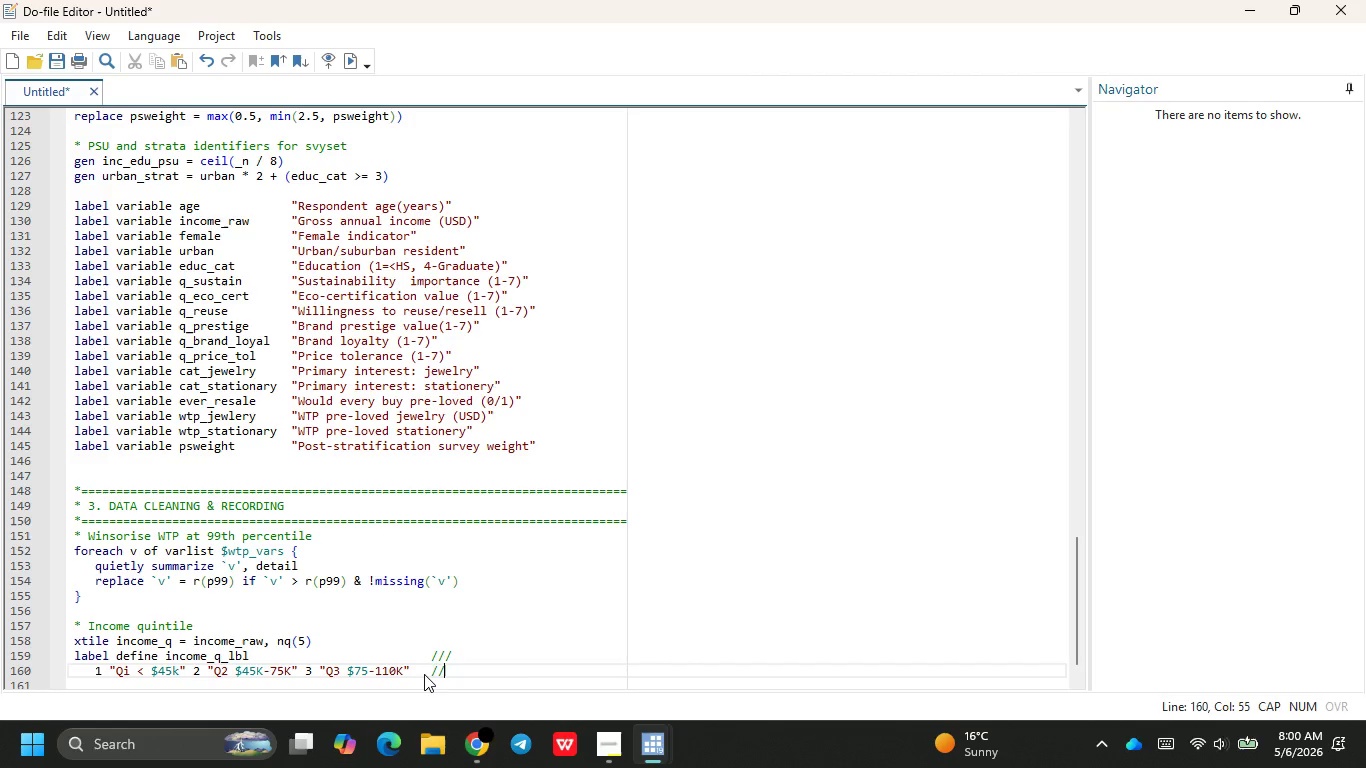 
key(Slash)
 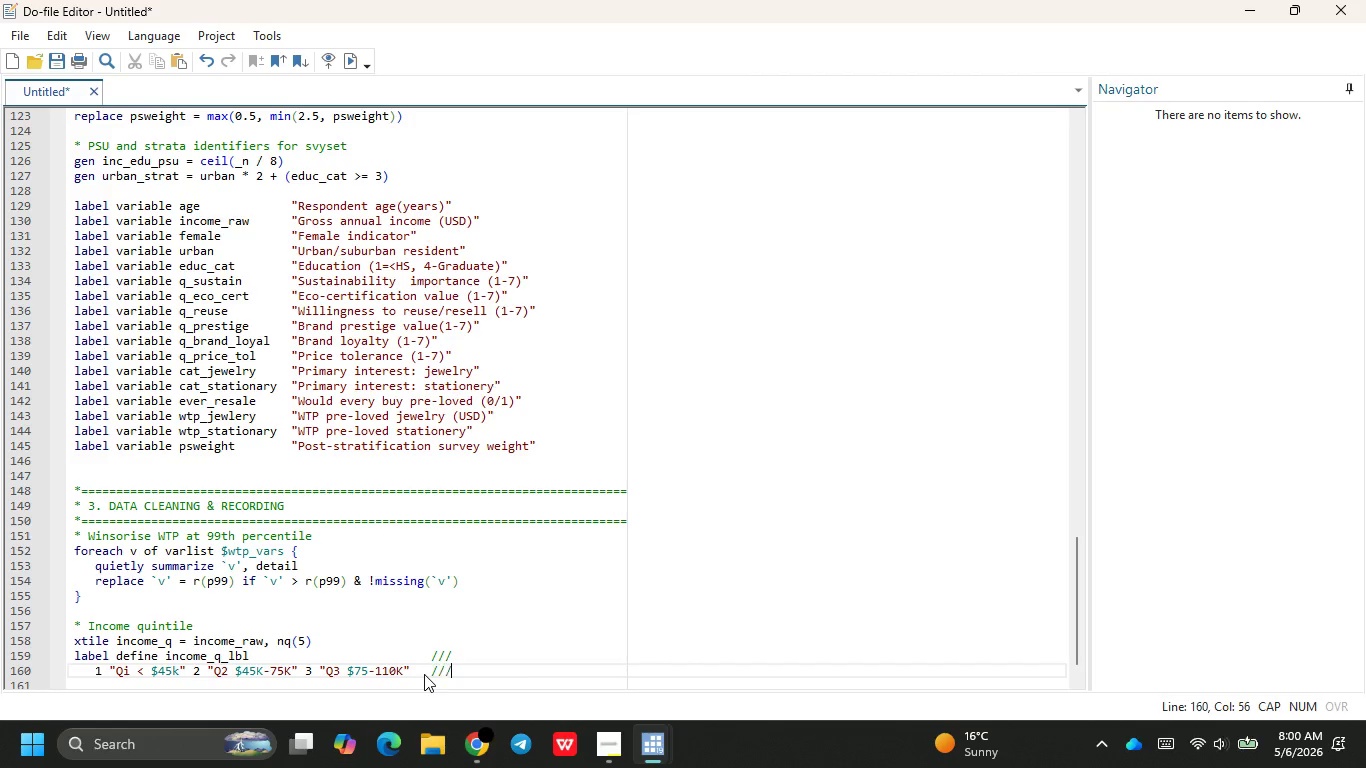 
key(Slash)
 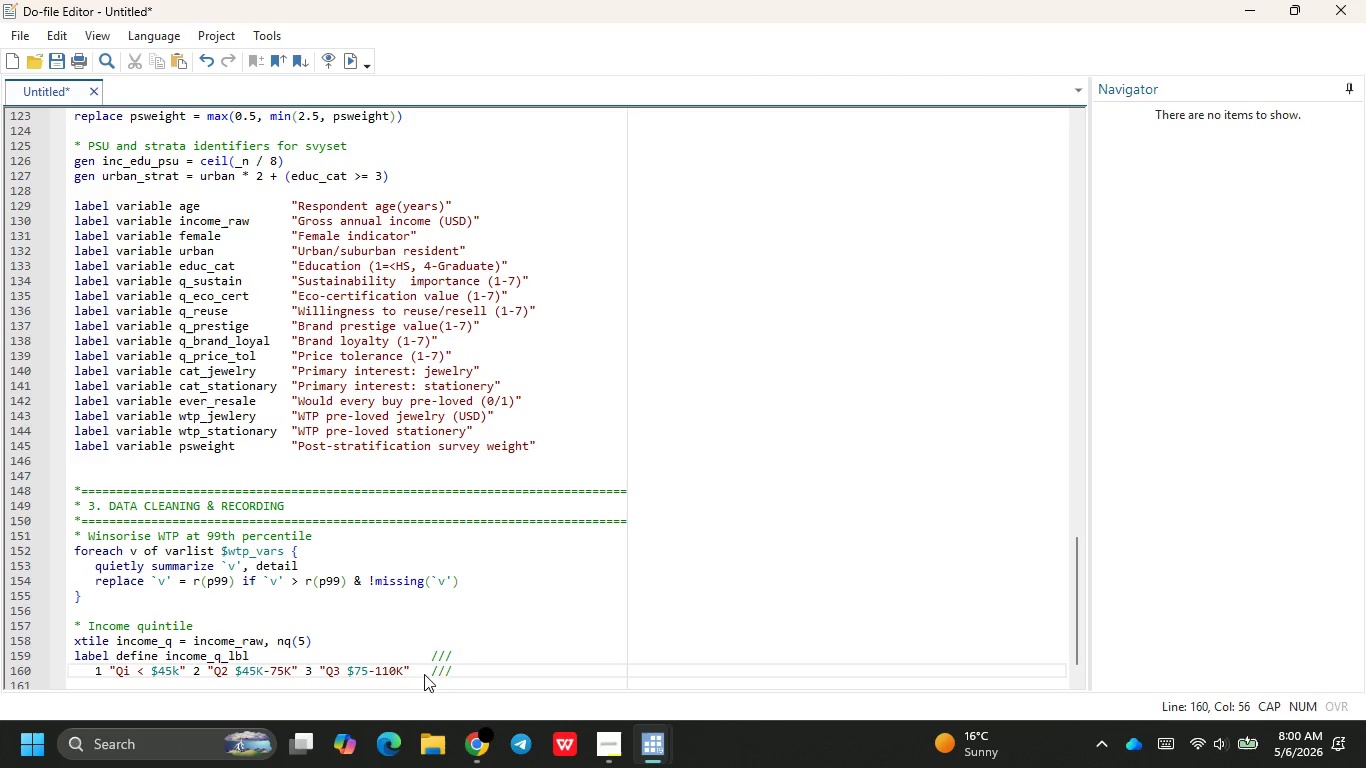 
key(ArrowLeft)
 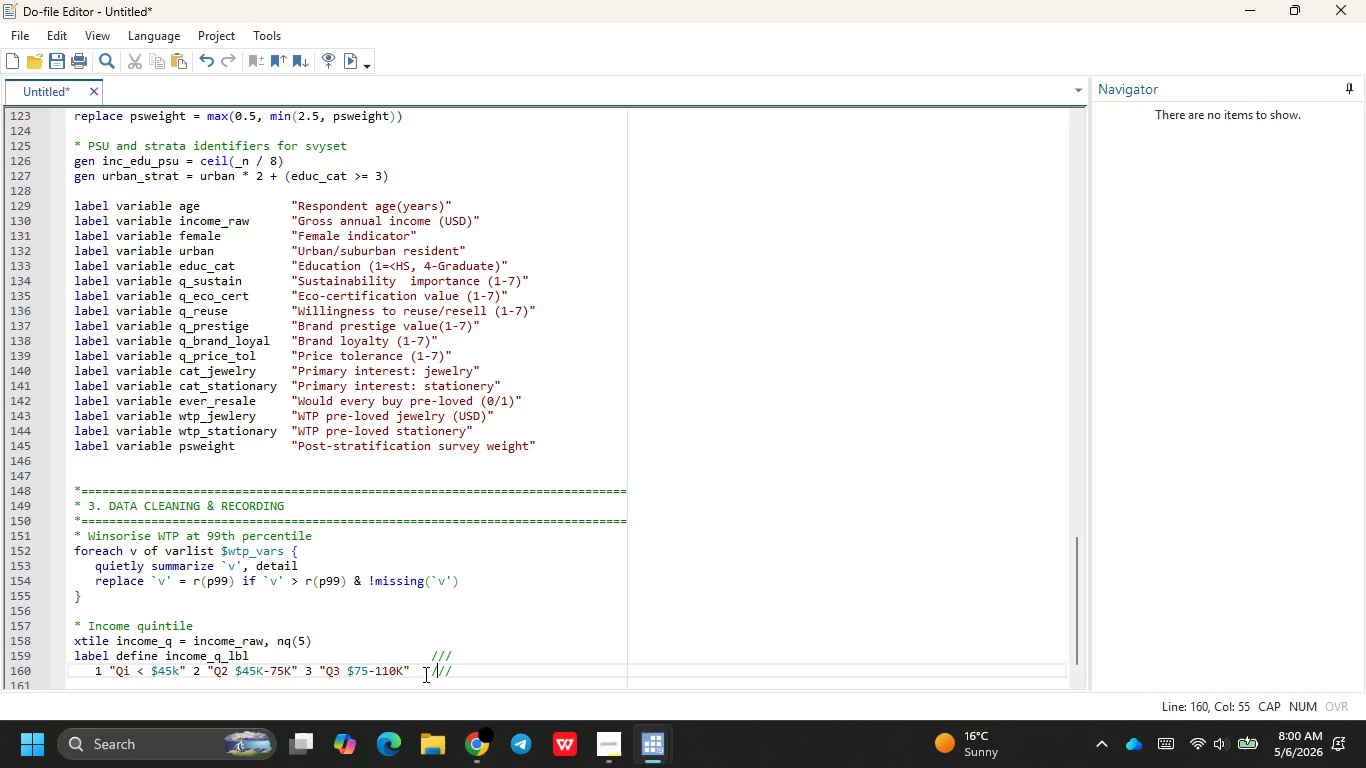 
key(ArrowLeft)
 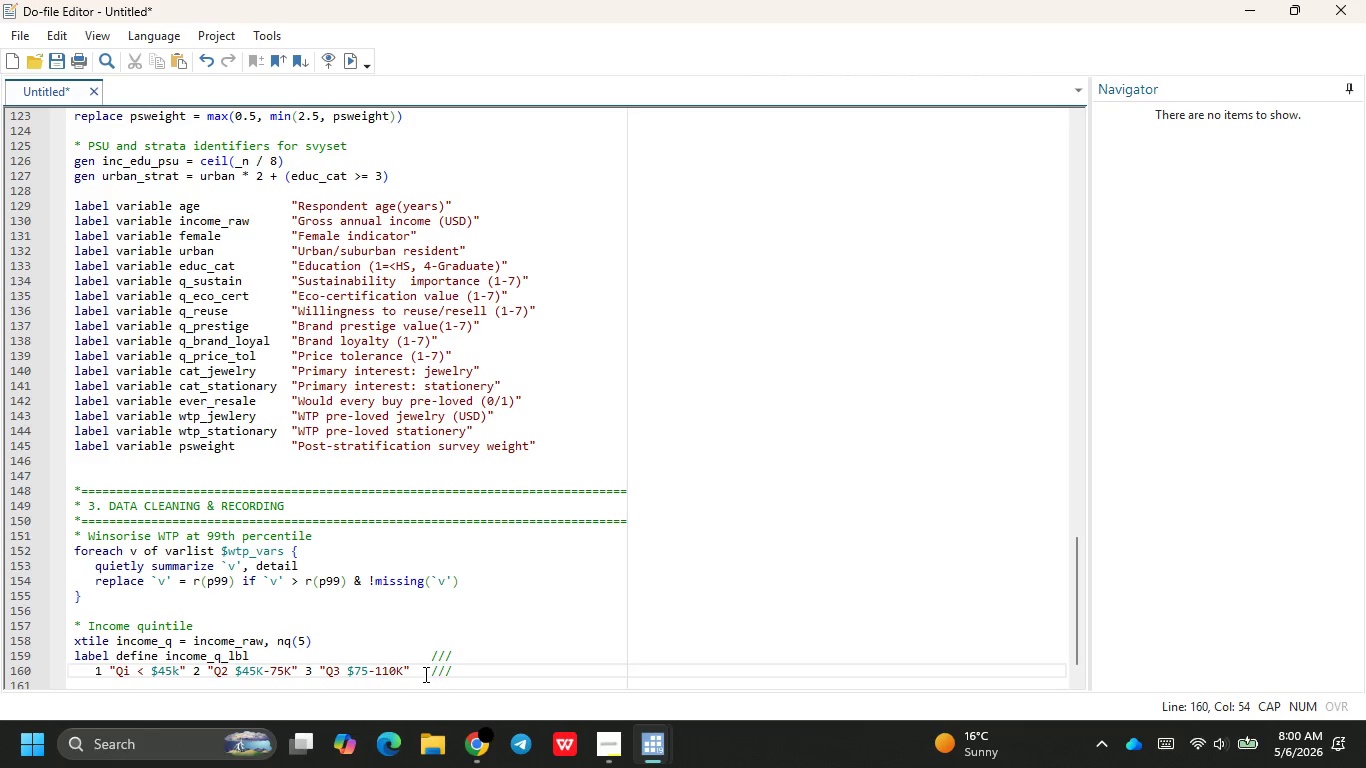 
key(ArrowLeft)
 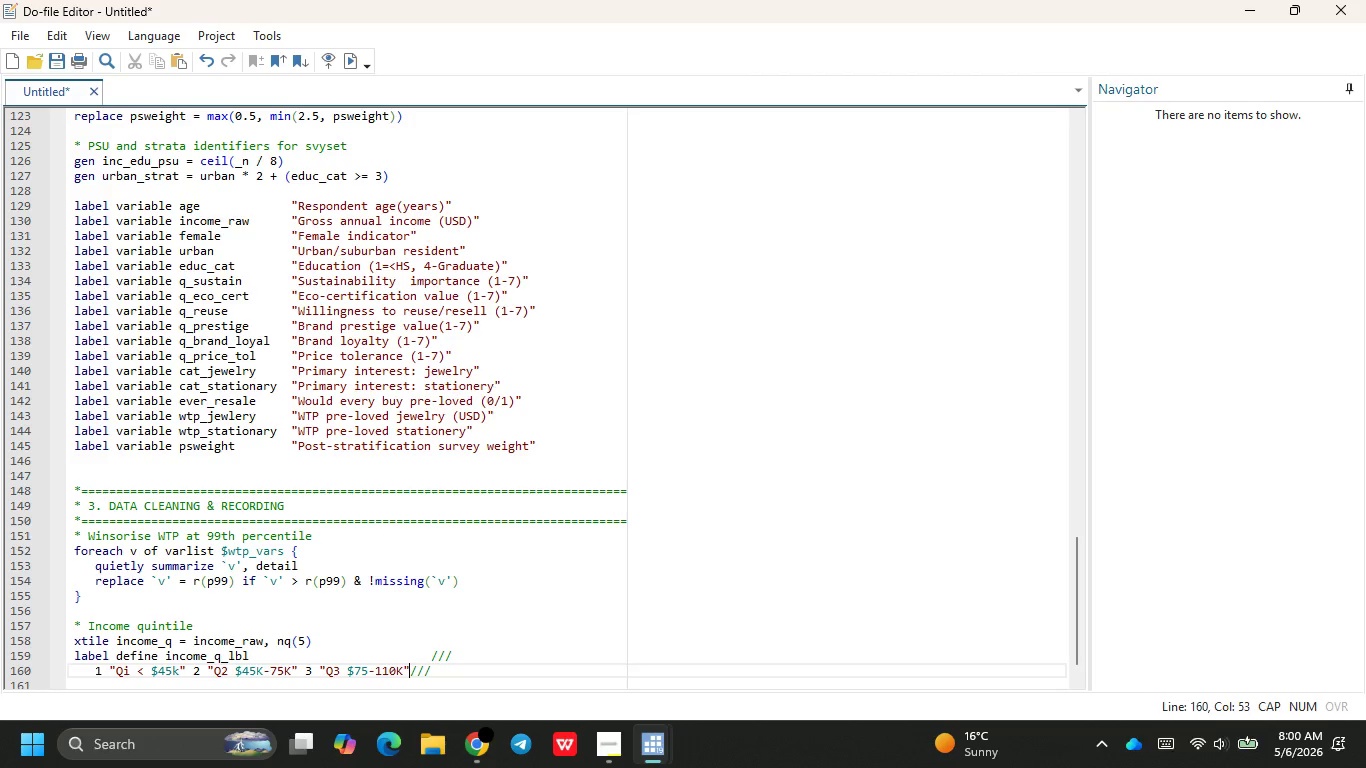 
key(Backspace)
 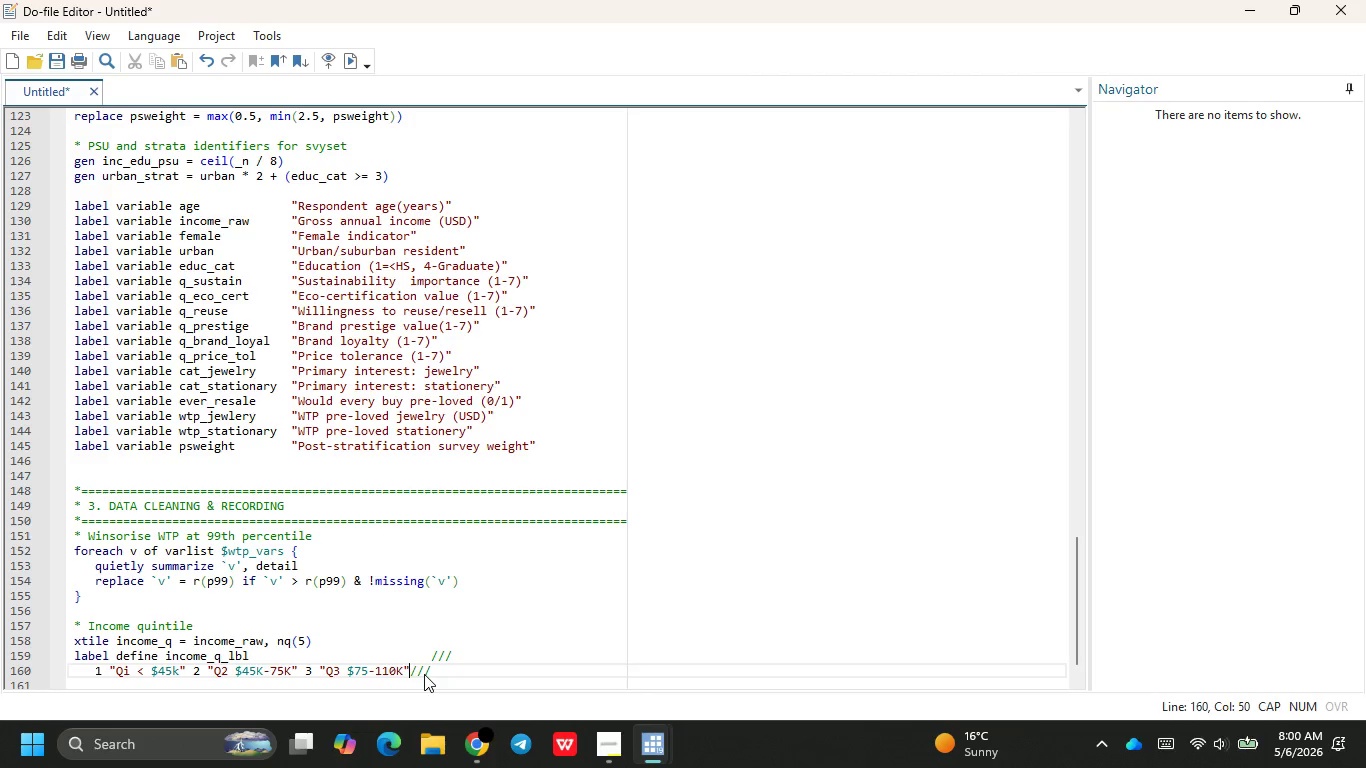 
key(Space)
 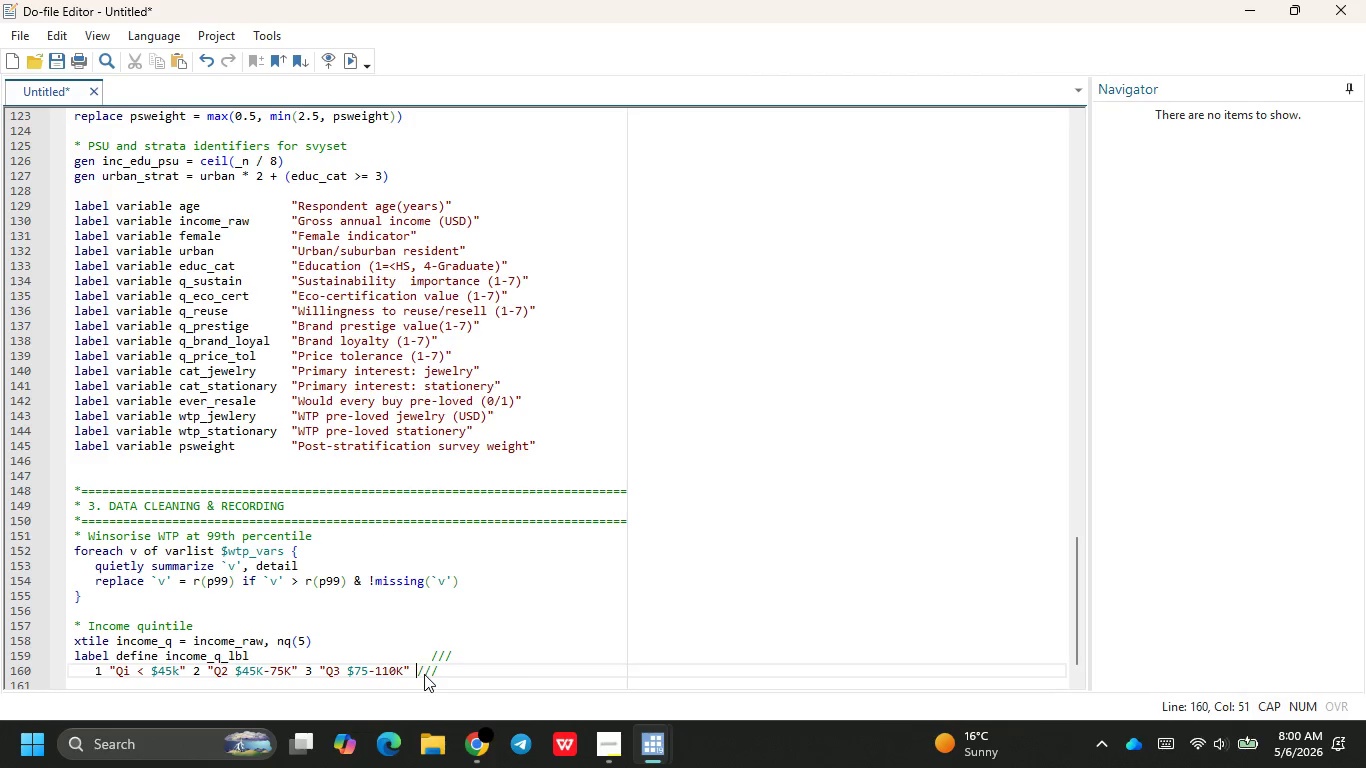 
key(Space)
 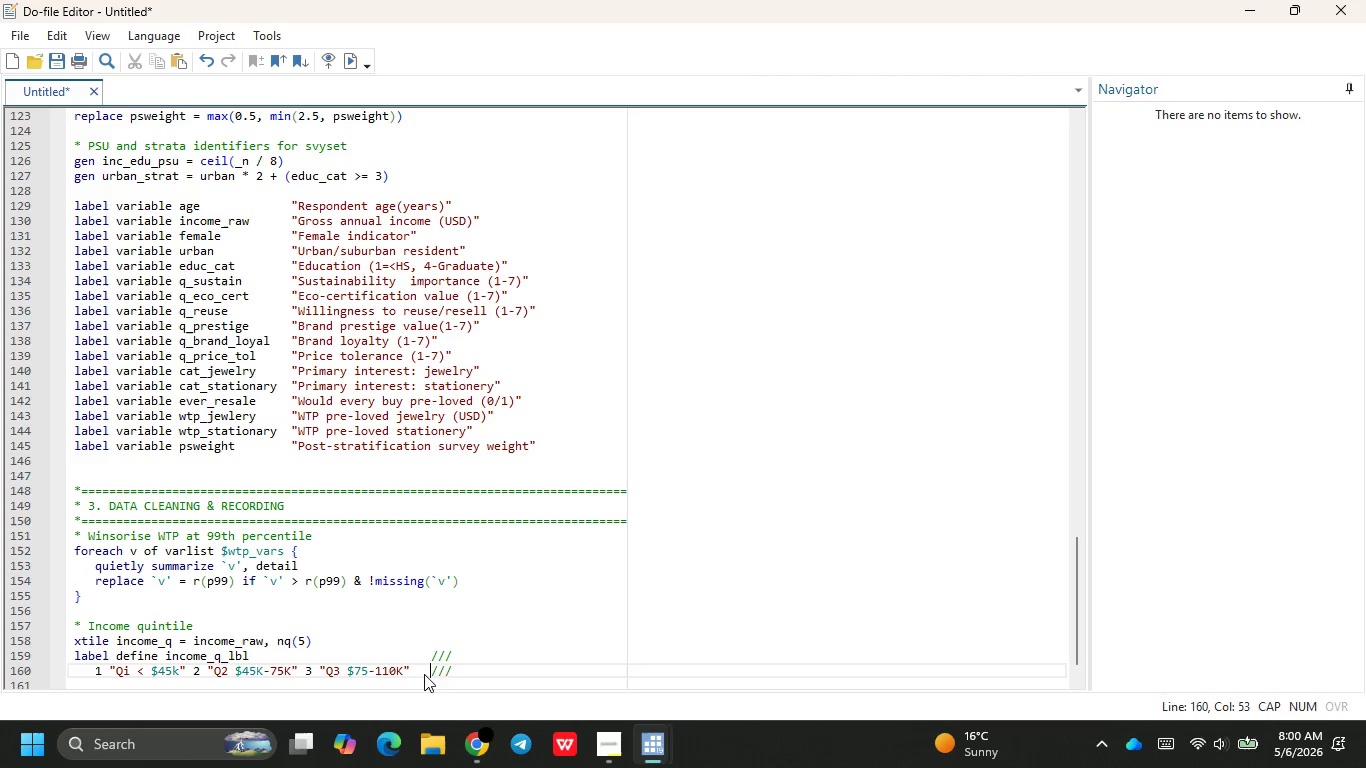 
key(Space)
 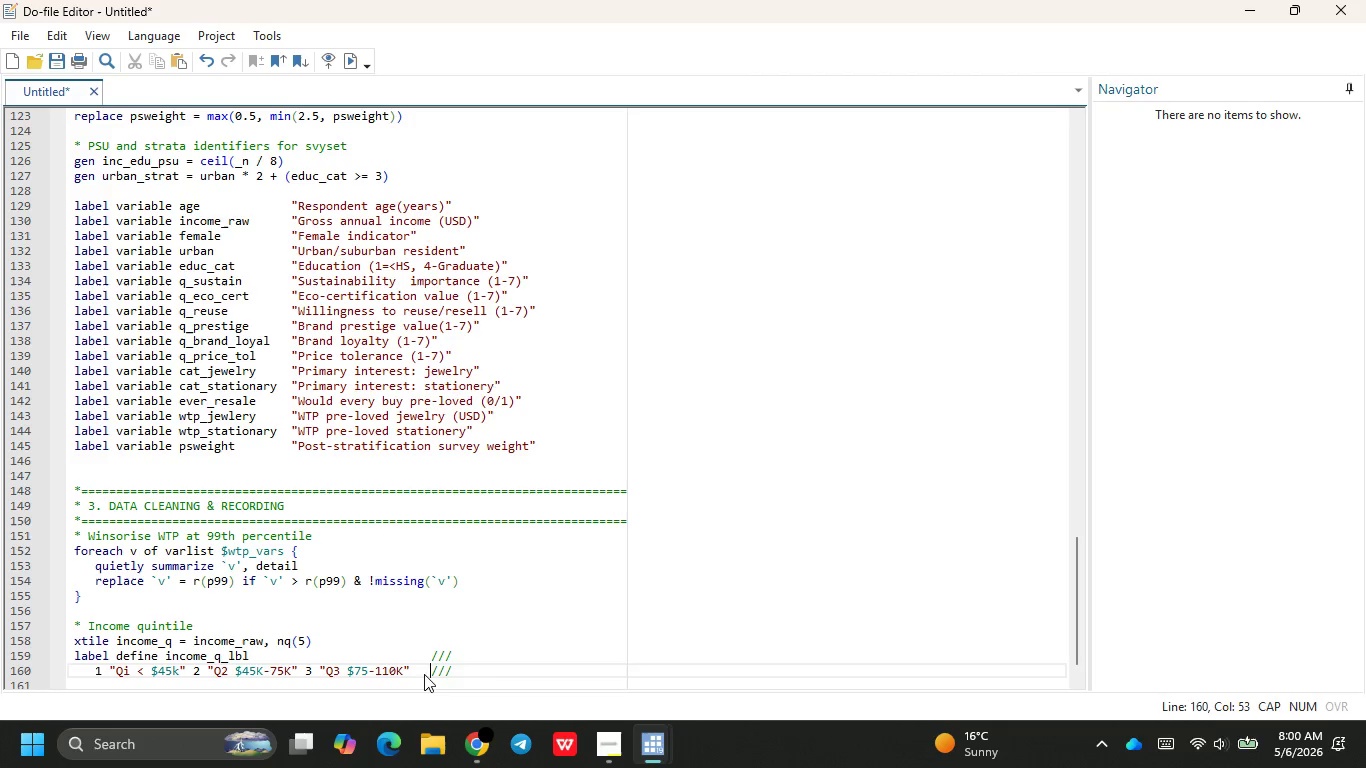 
key(Backspace)
 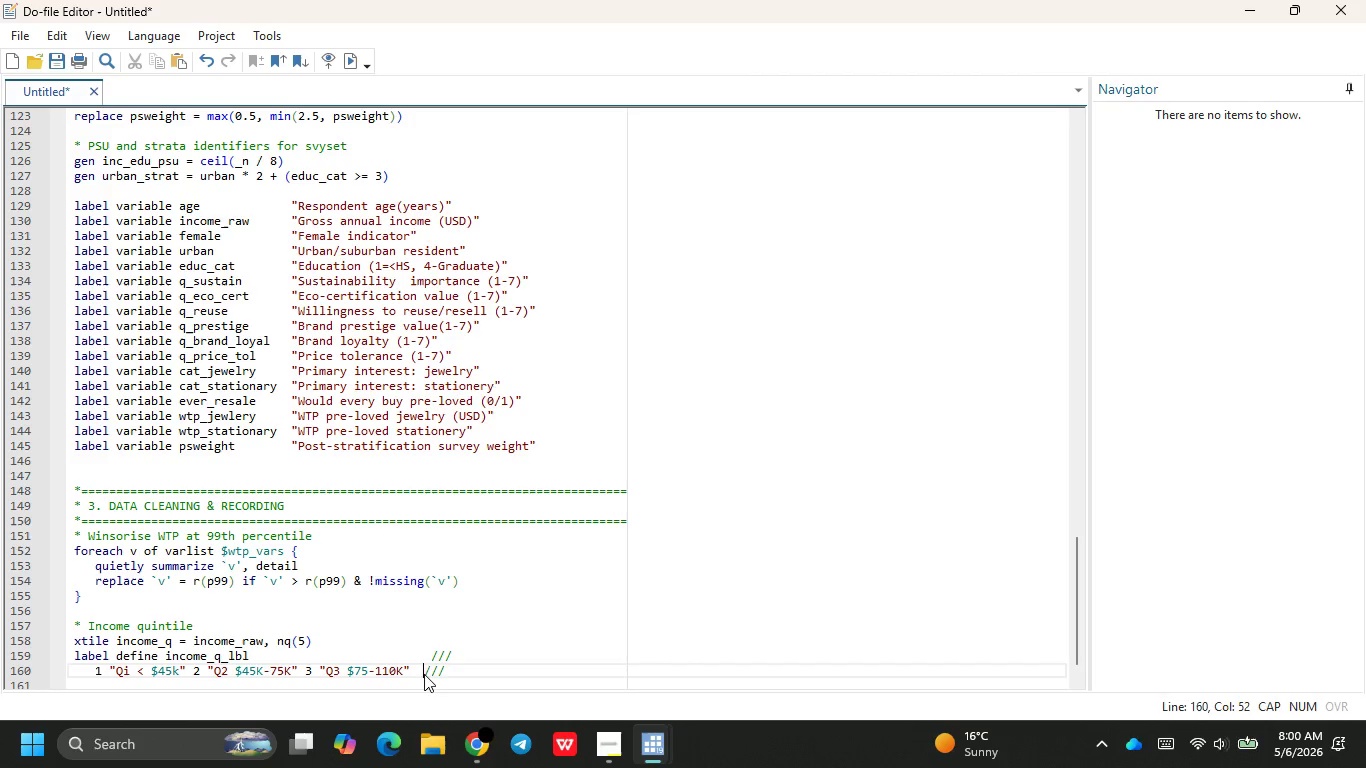 
key(Space)
 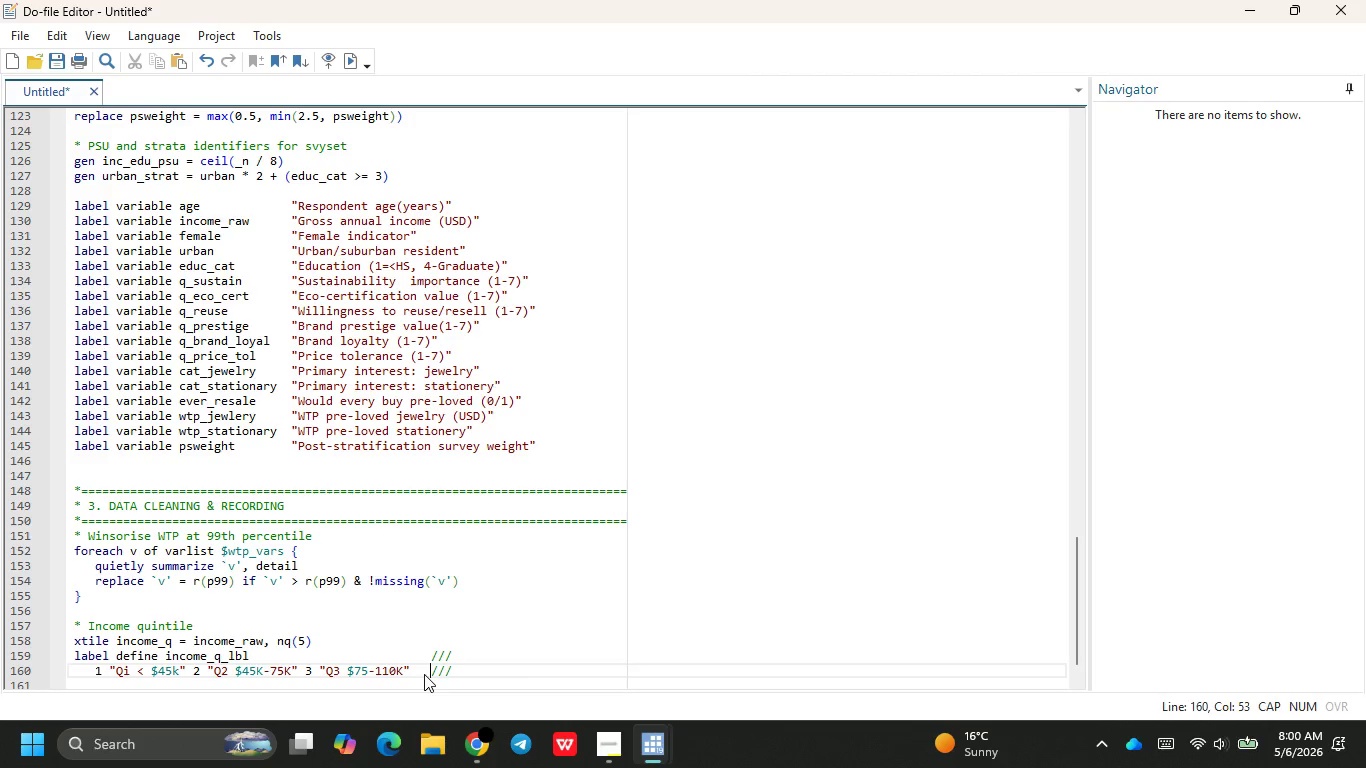 
key(Backspace)
 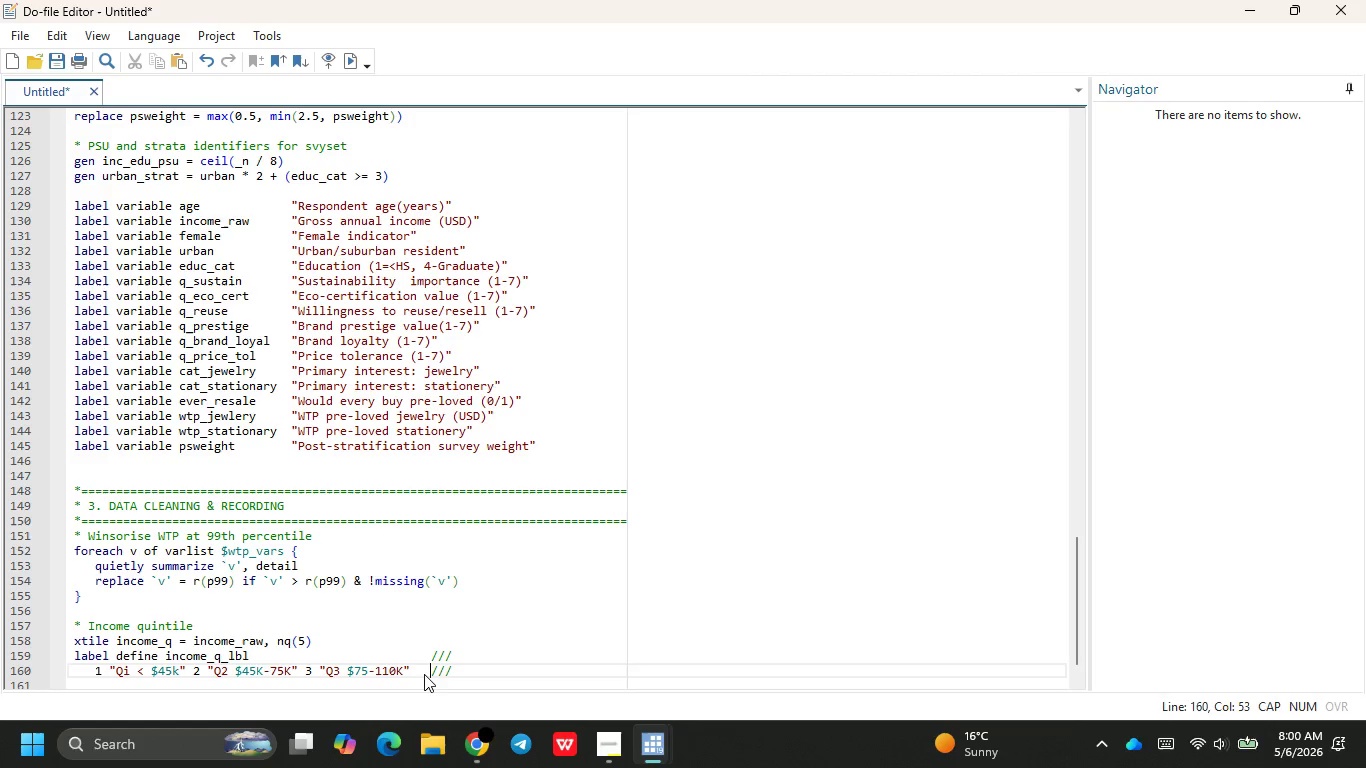 
key(Space)
 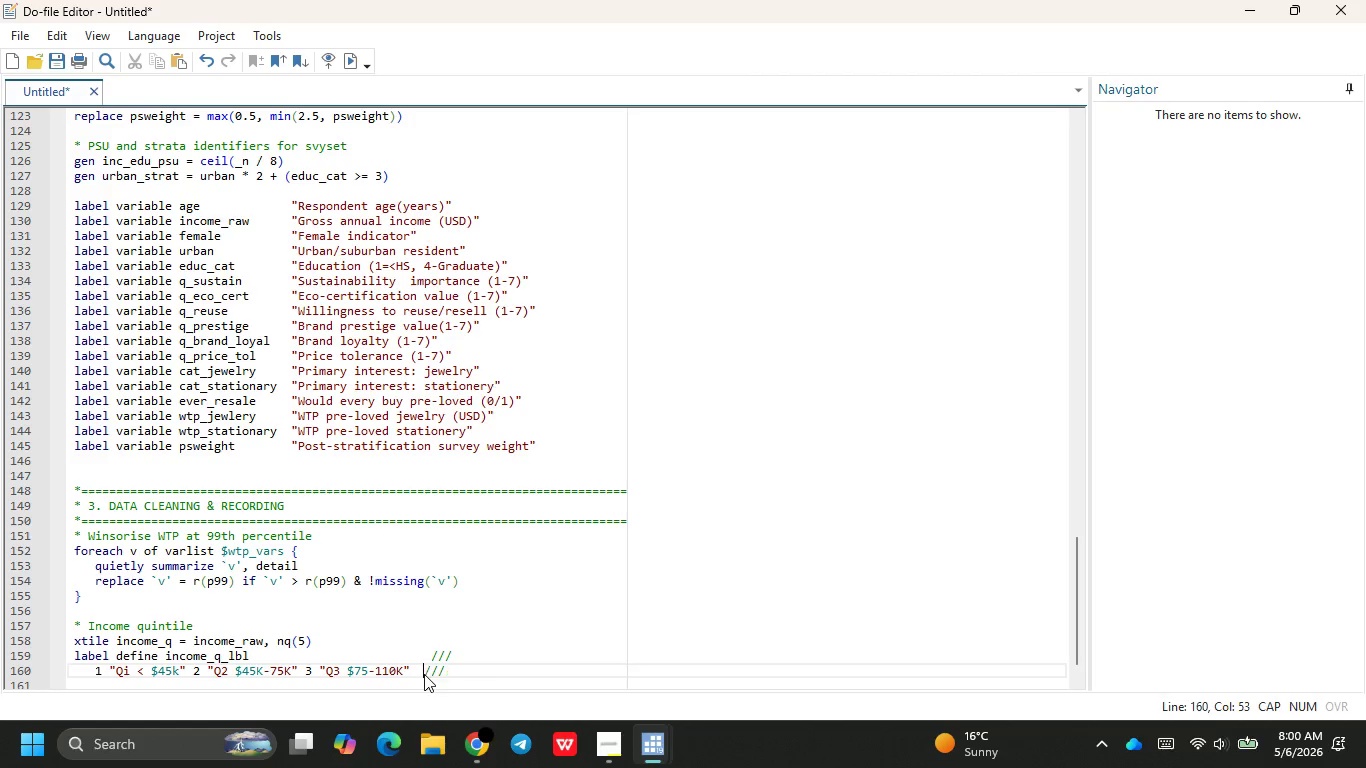 
key(Backspace)
 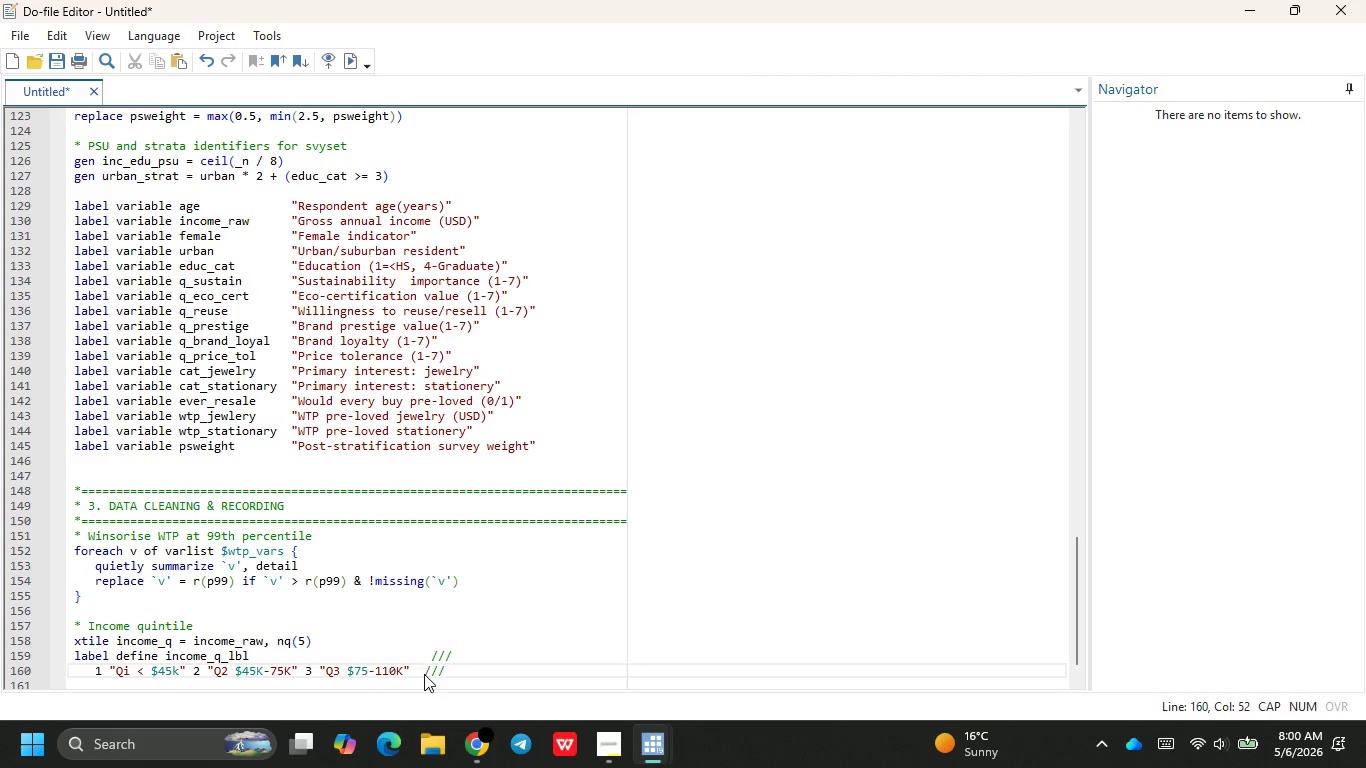 
key(Space)
 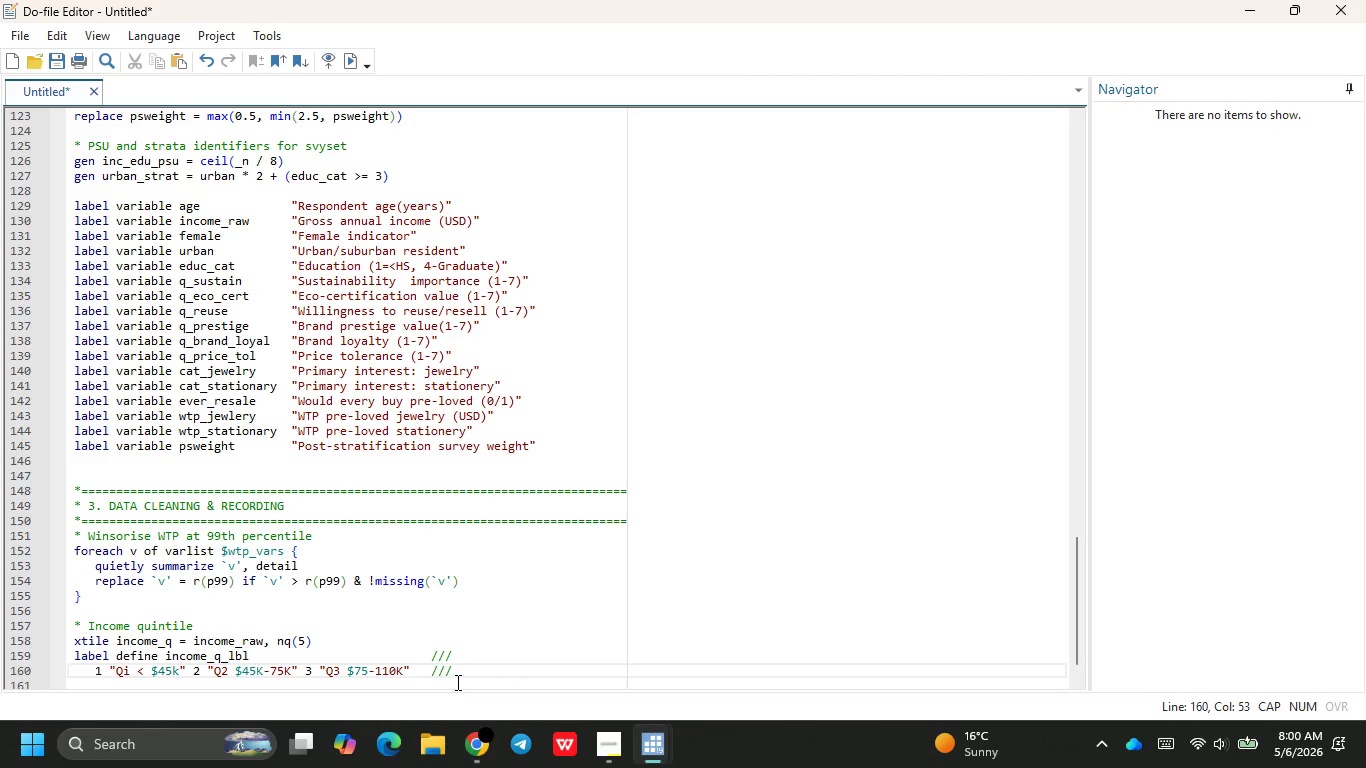 
scroll: coordinate [456, 682], scroll_direction: down, amount: 2.0
 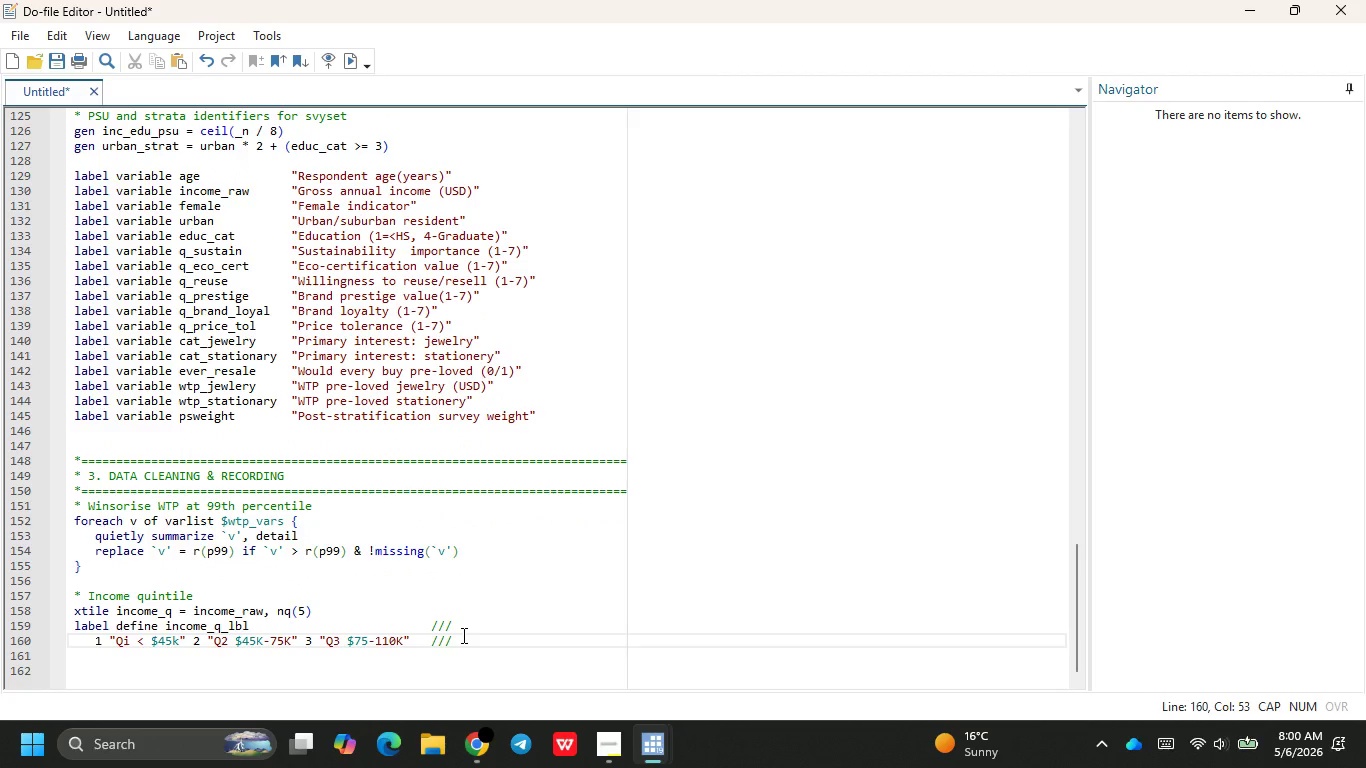 
left_click([463, 636])
 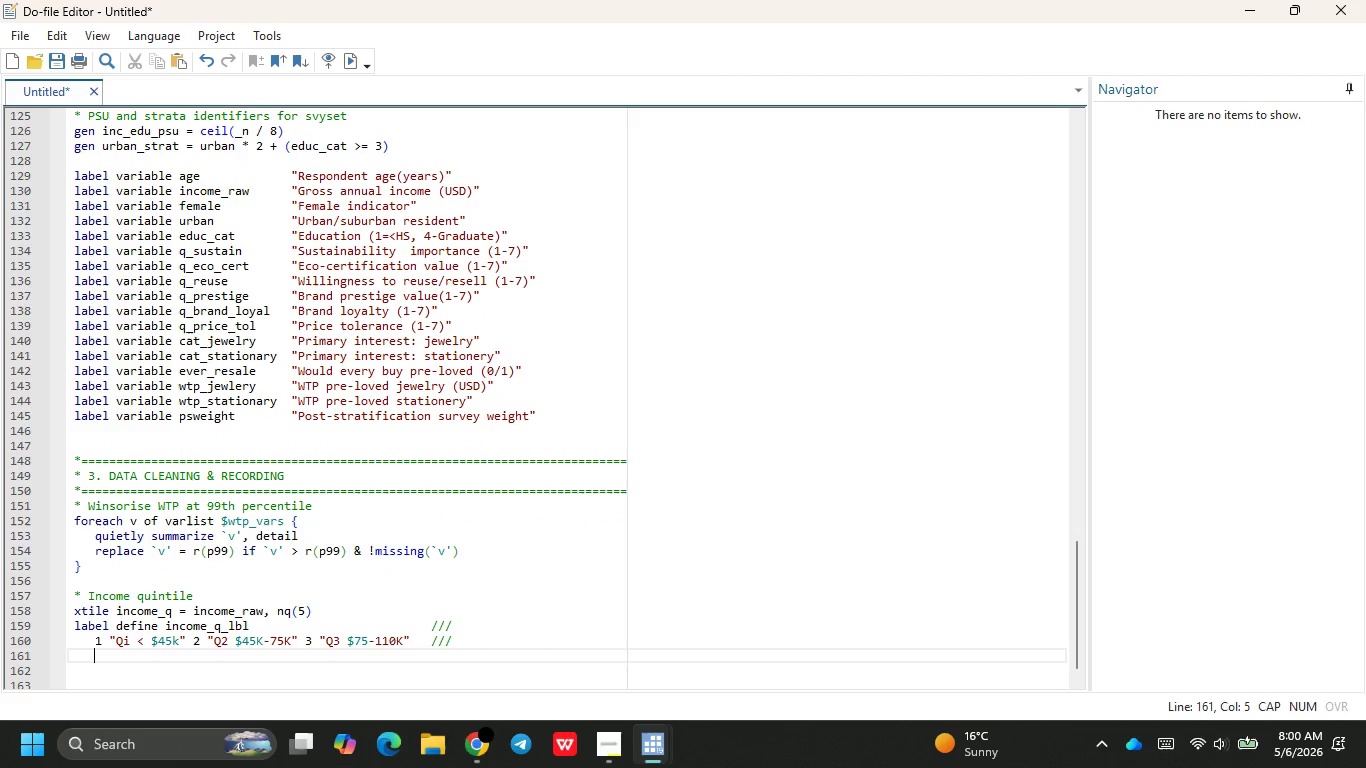 
key(Enter)
 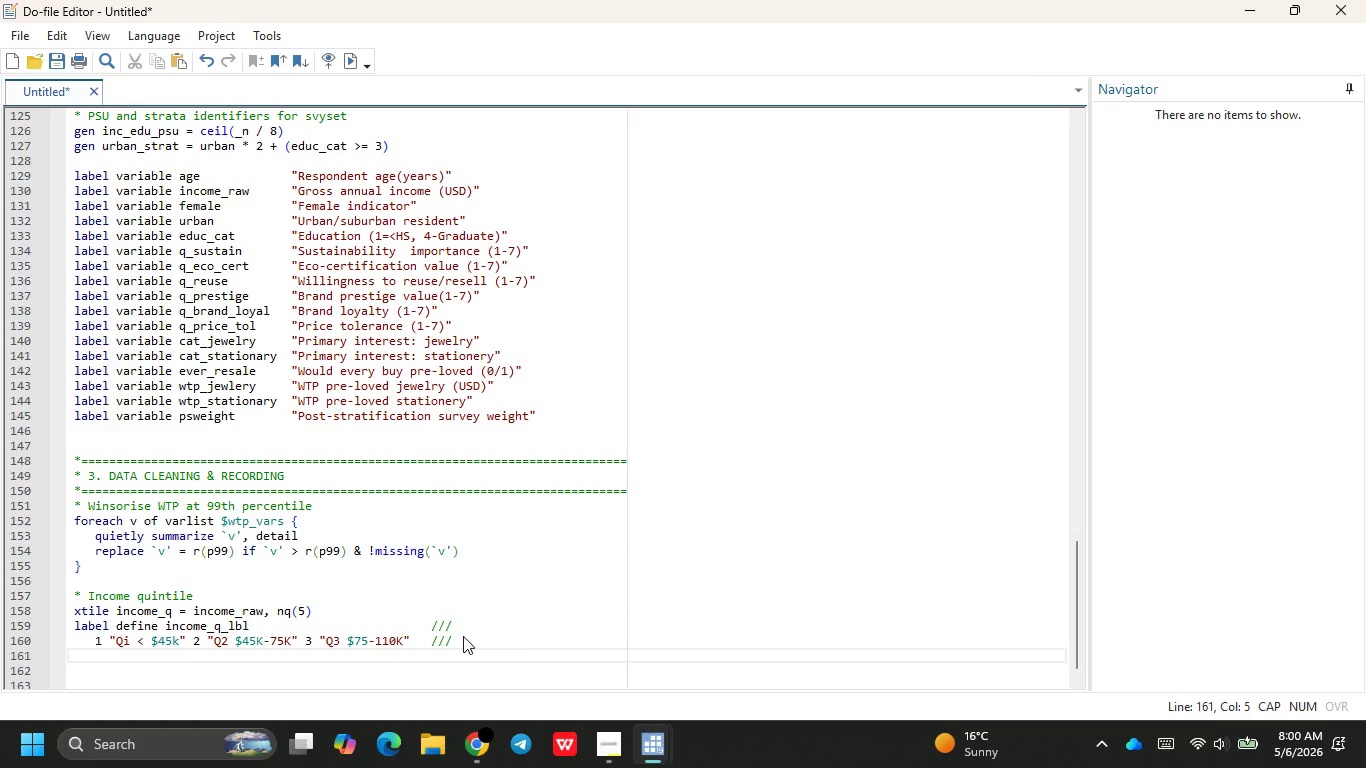 
type(4 "Q4 $110-180K)
key(Backspace)
 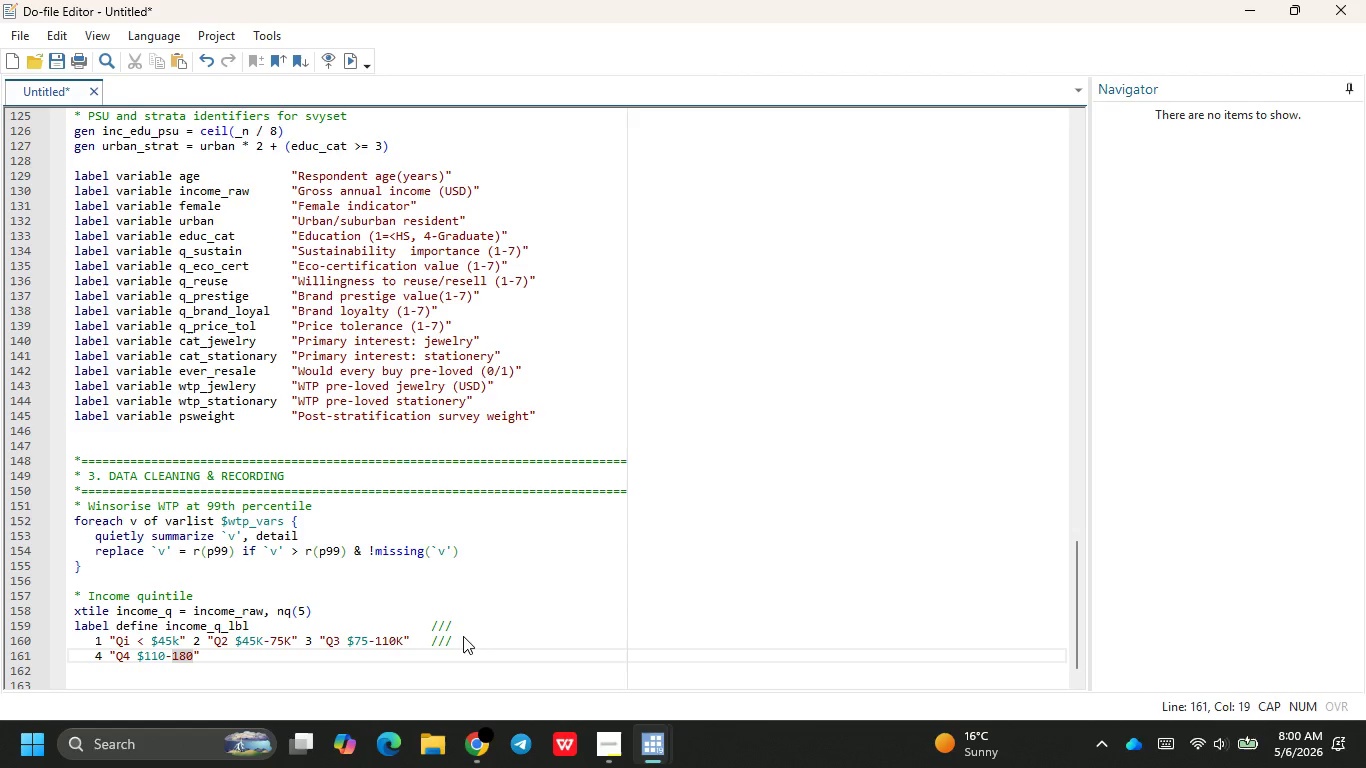 
wait(5.44)
 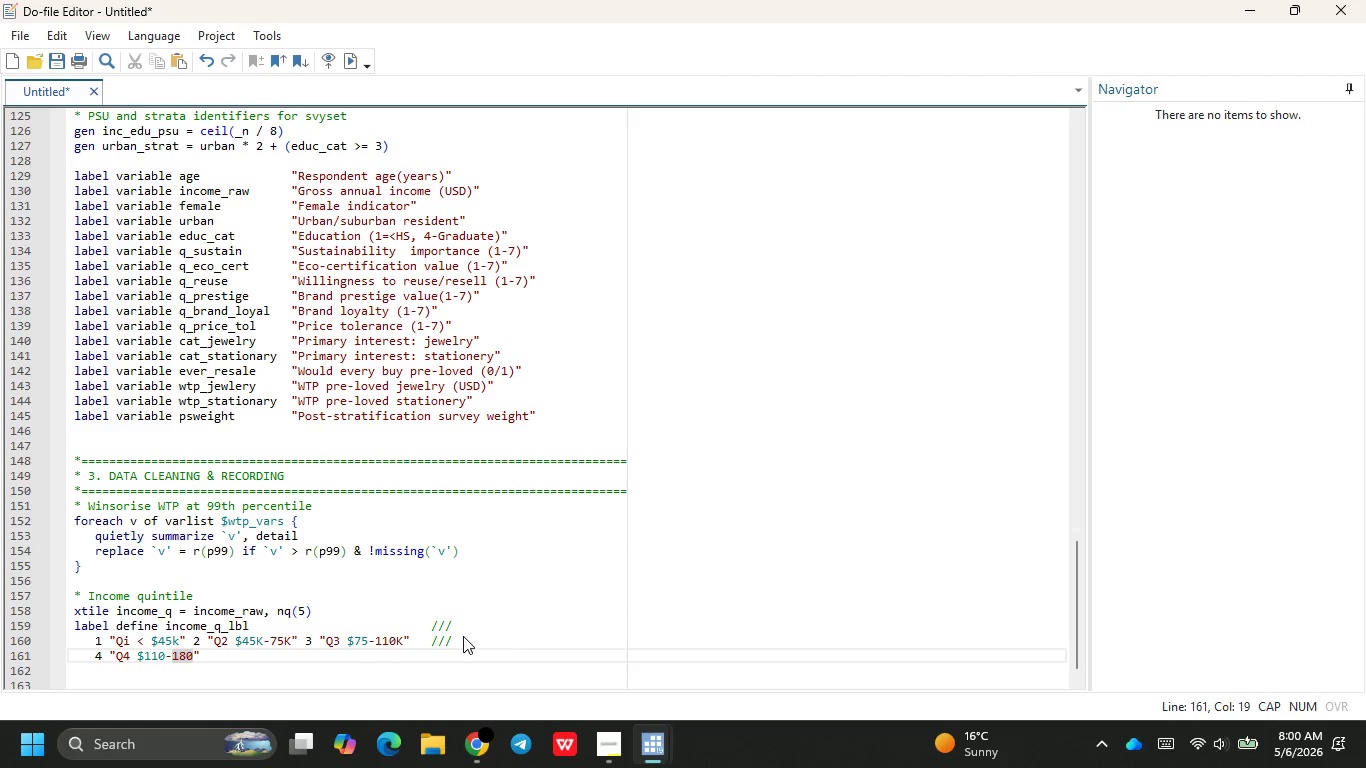 
key(K)
 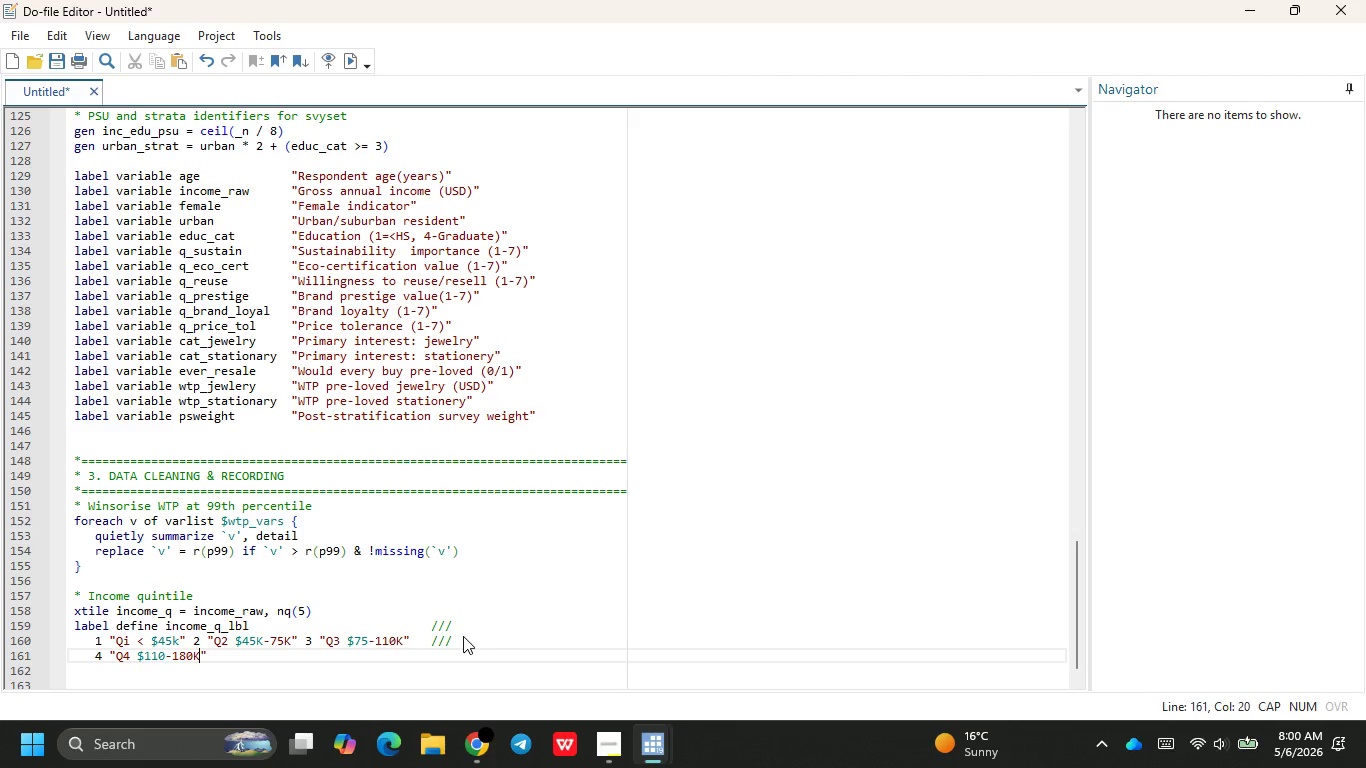 
key(Backspace)
 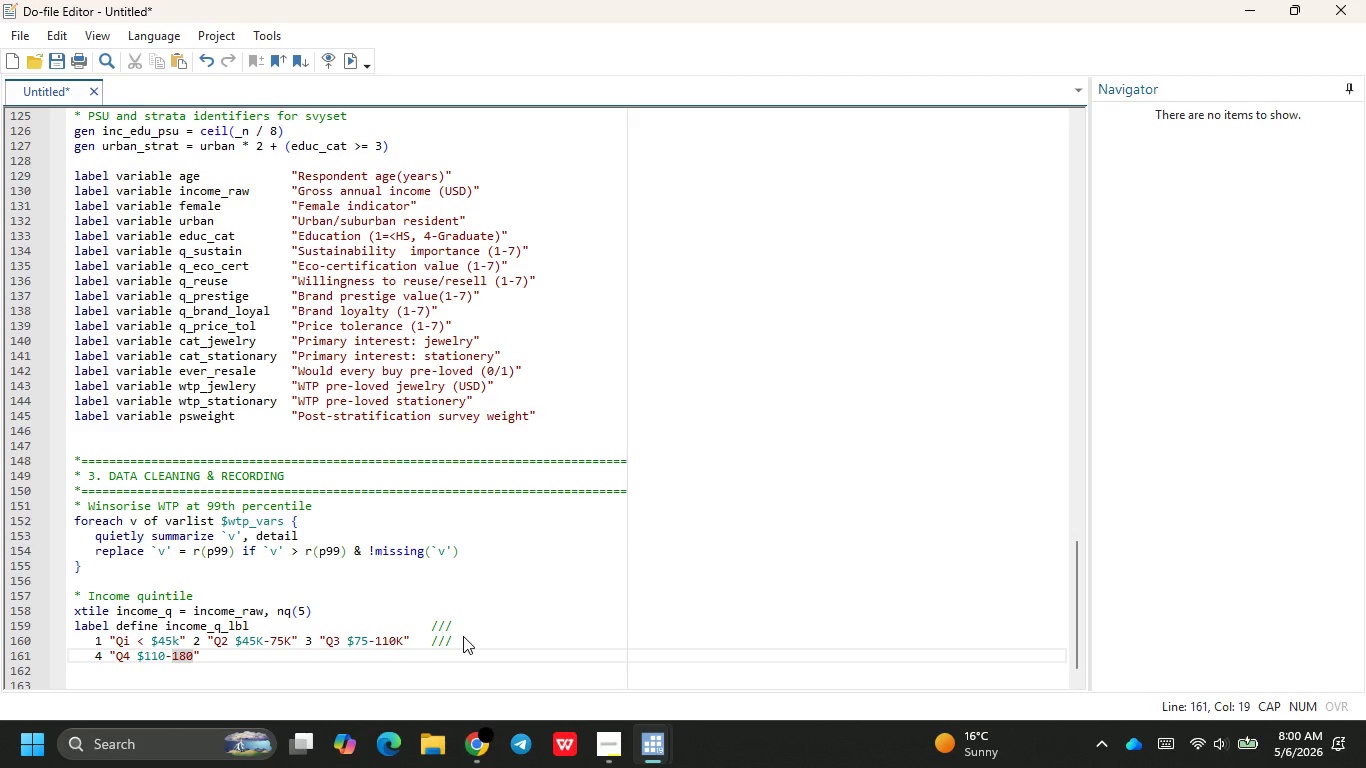 
key(K)
 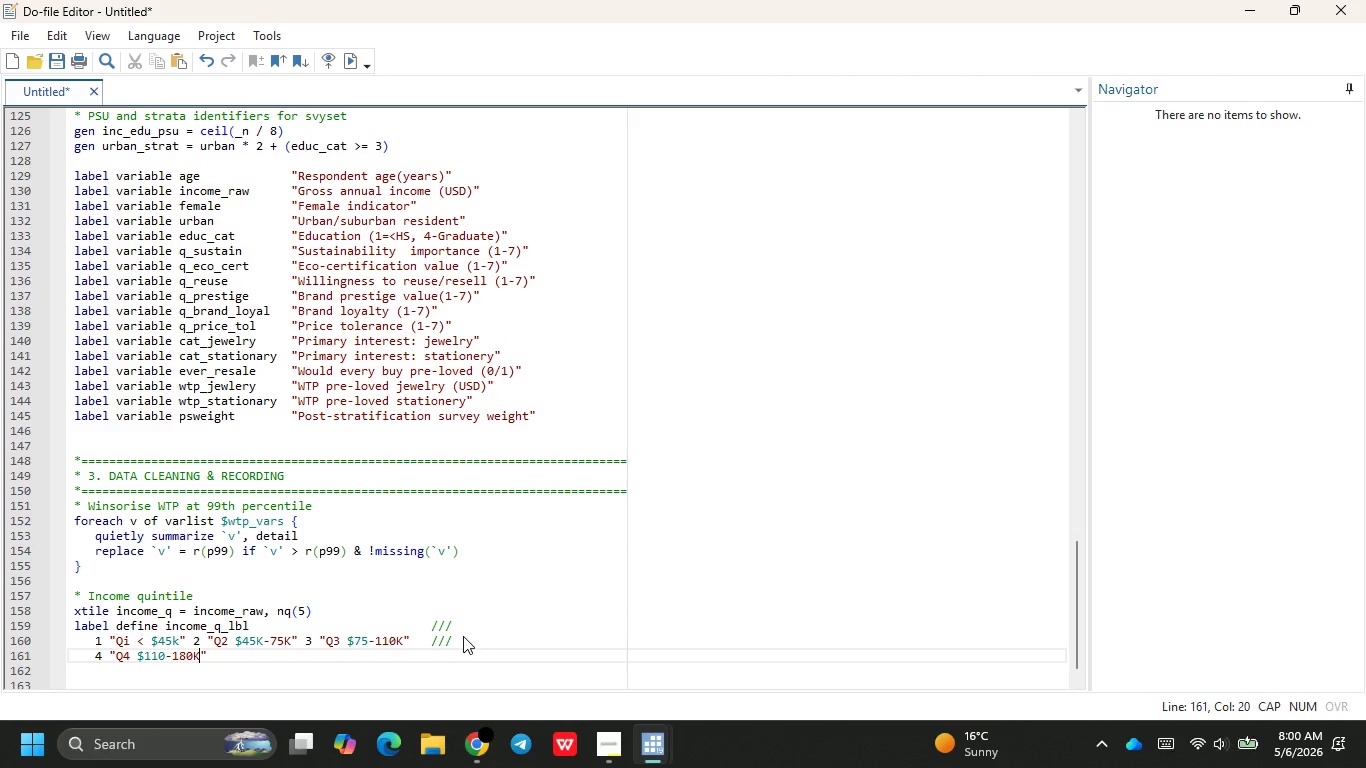 
key(ArrowRight)
 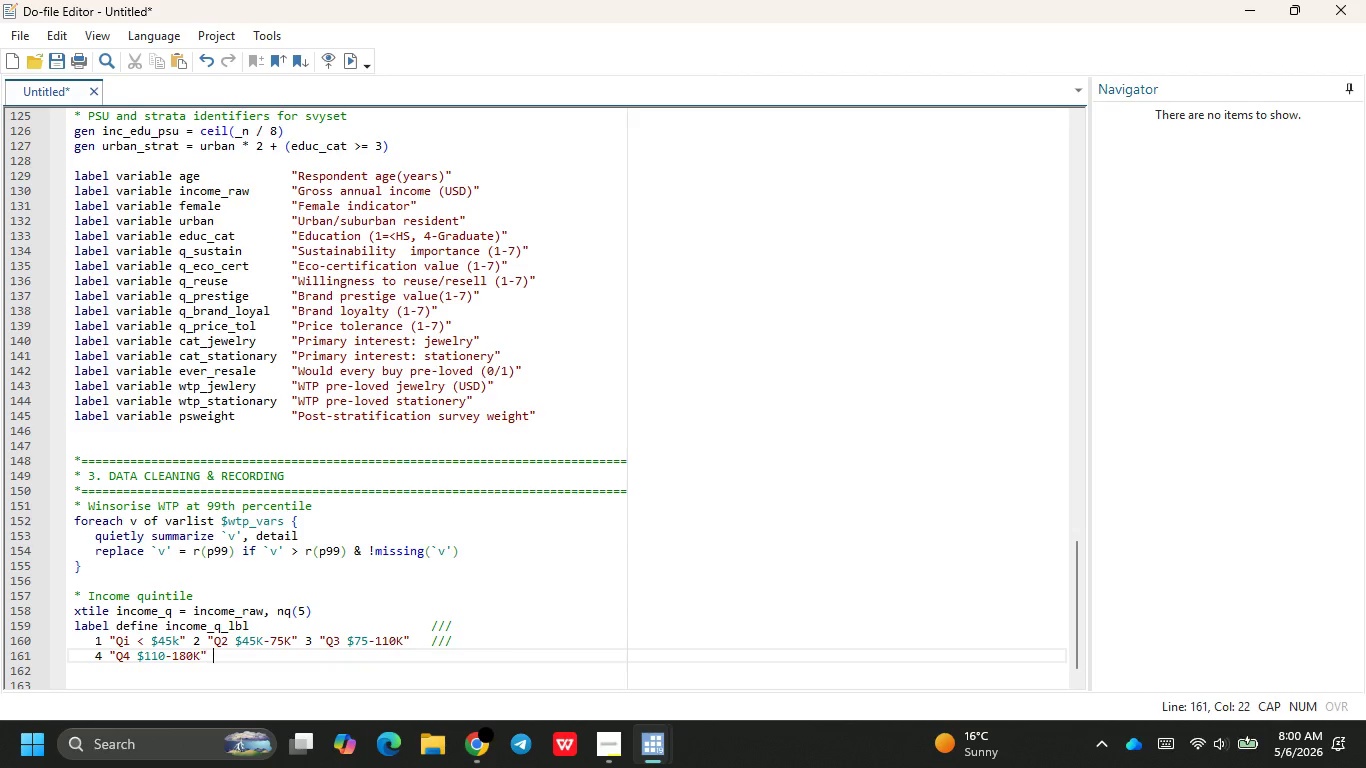 
type( 5 "Q4)
key(Backspace)
type(5 < )
key(Backspace)
key(Backspace)
type(>$1)
 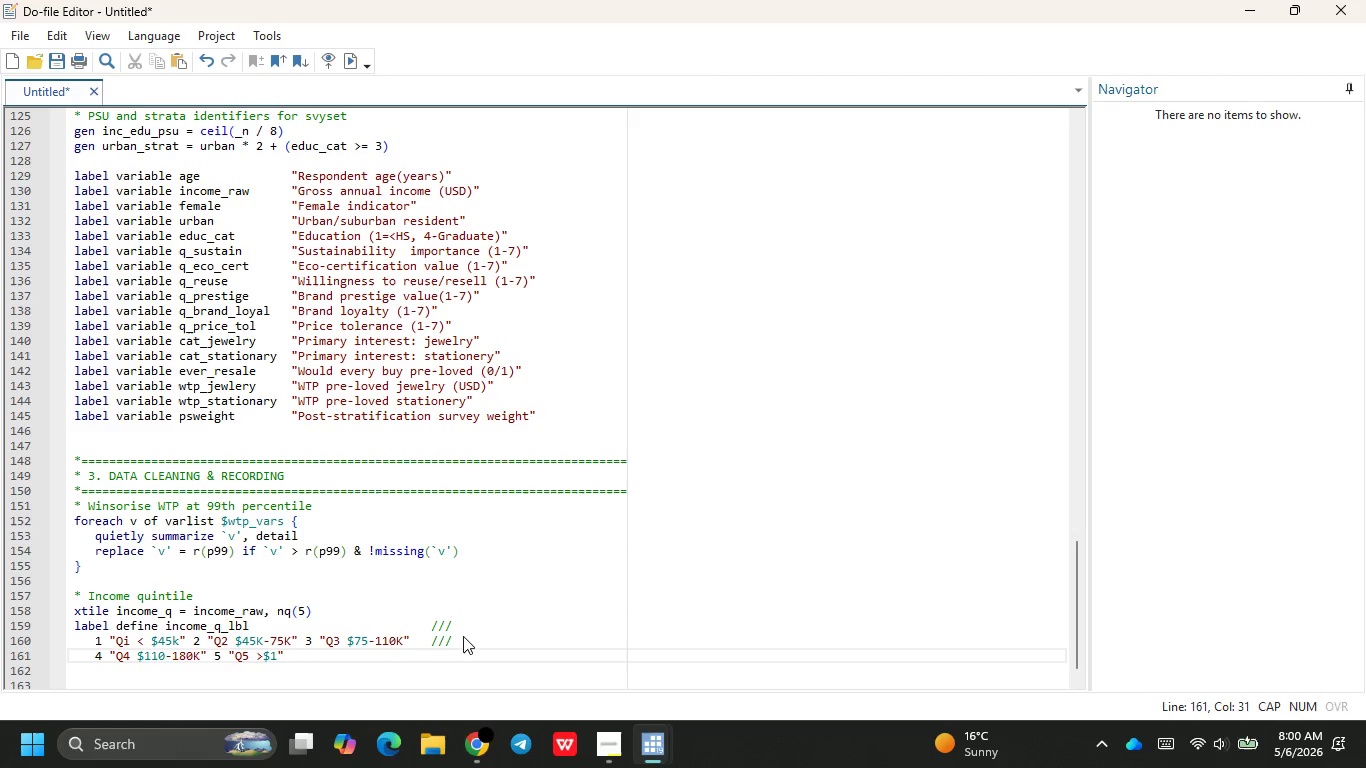 
left_click([152, 642])
 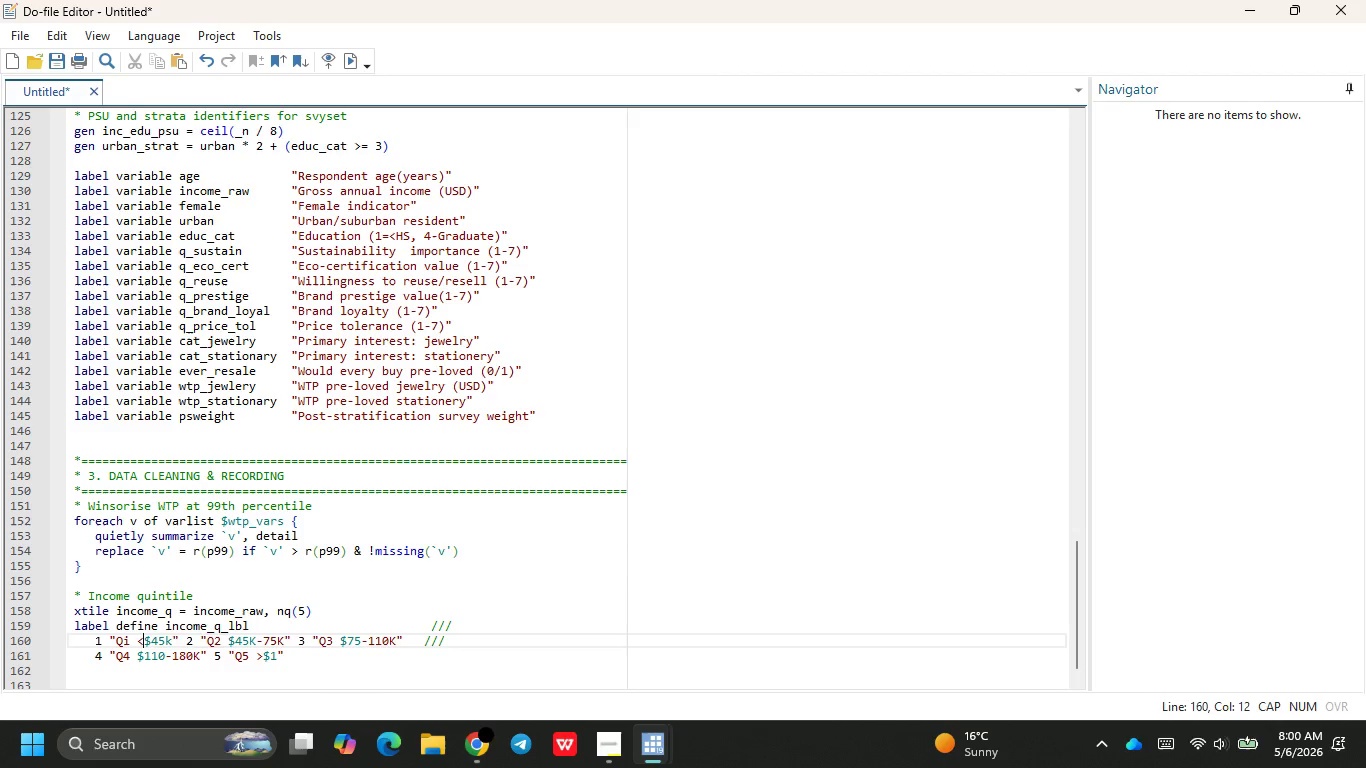 
key(Backspace)
 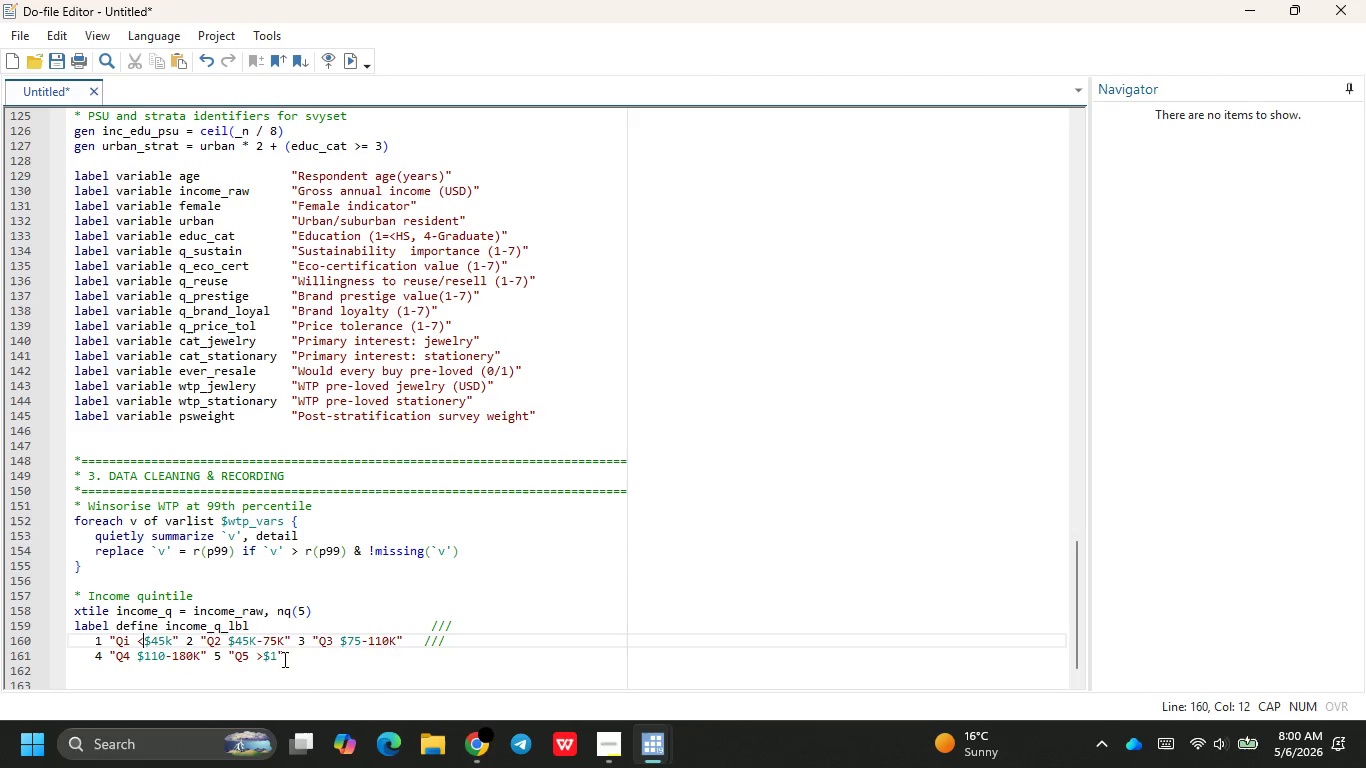 
left_click([279, 658])
 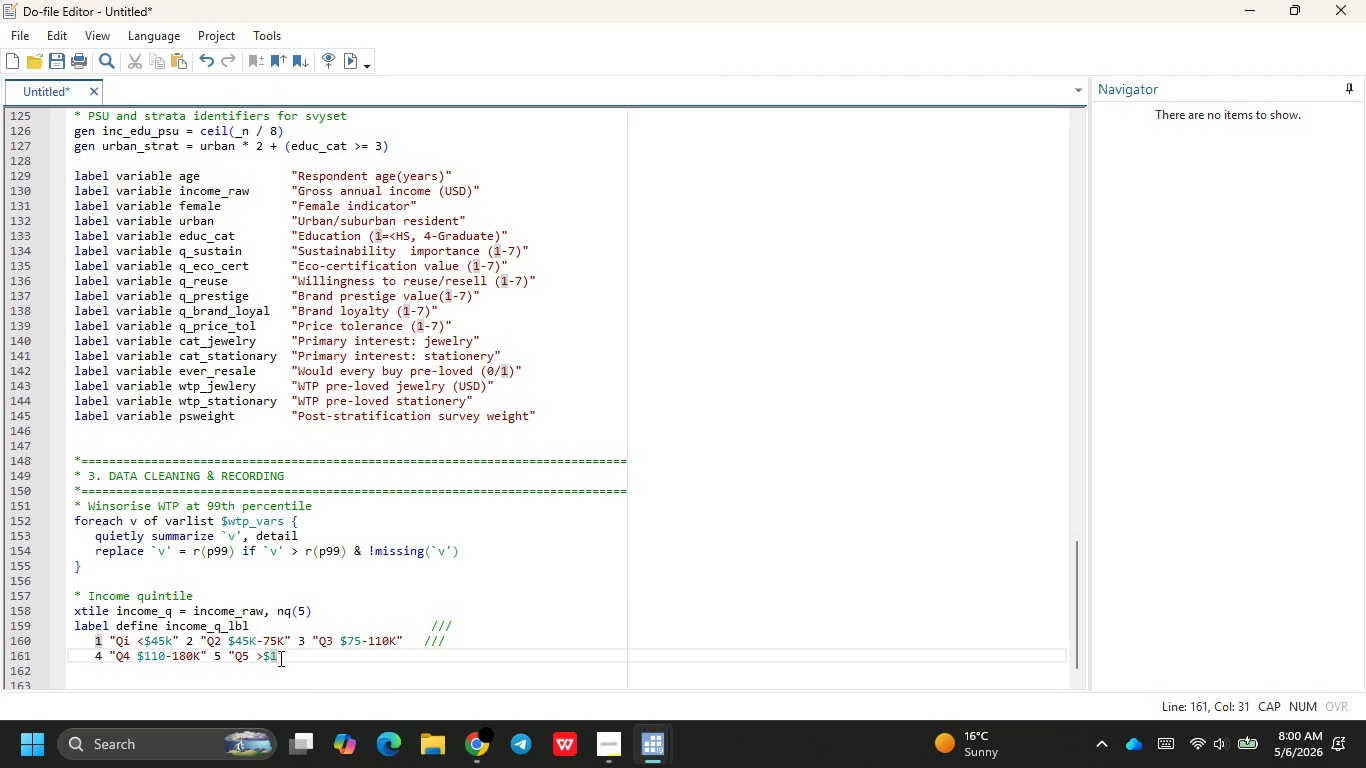 
type(80K)
 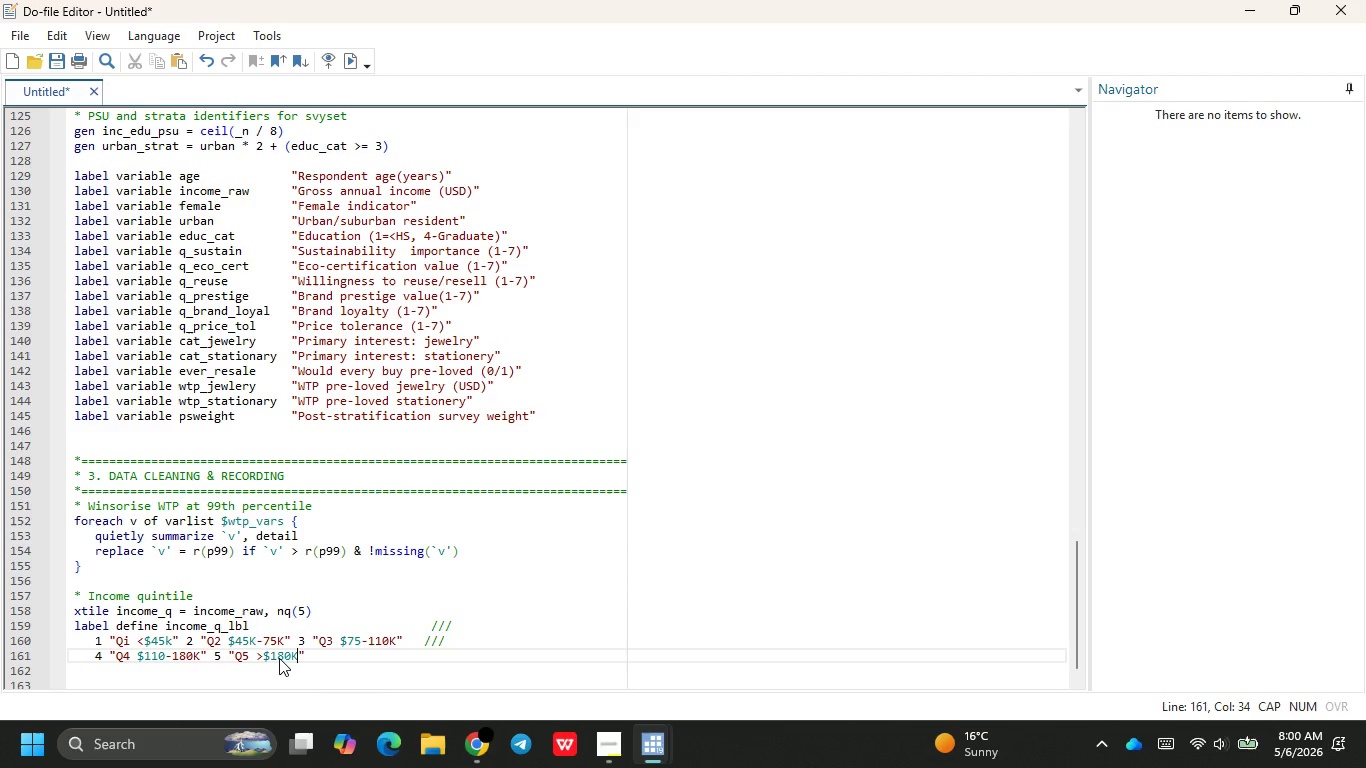 
key(ArrowRight)
 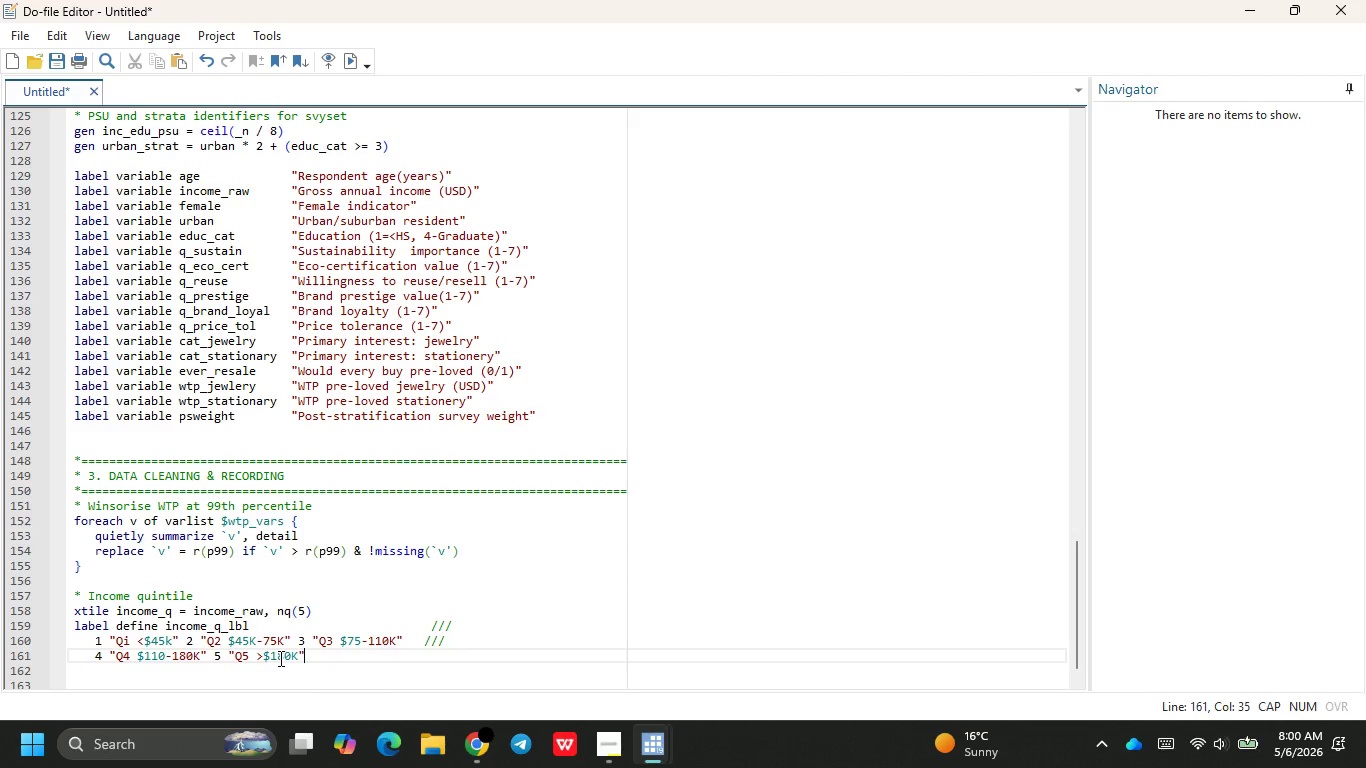 
key(Enter)
 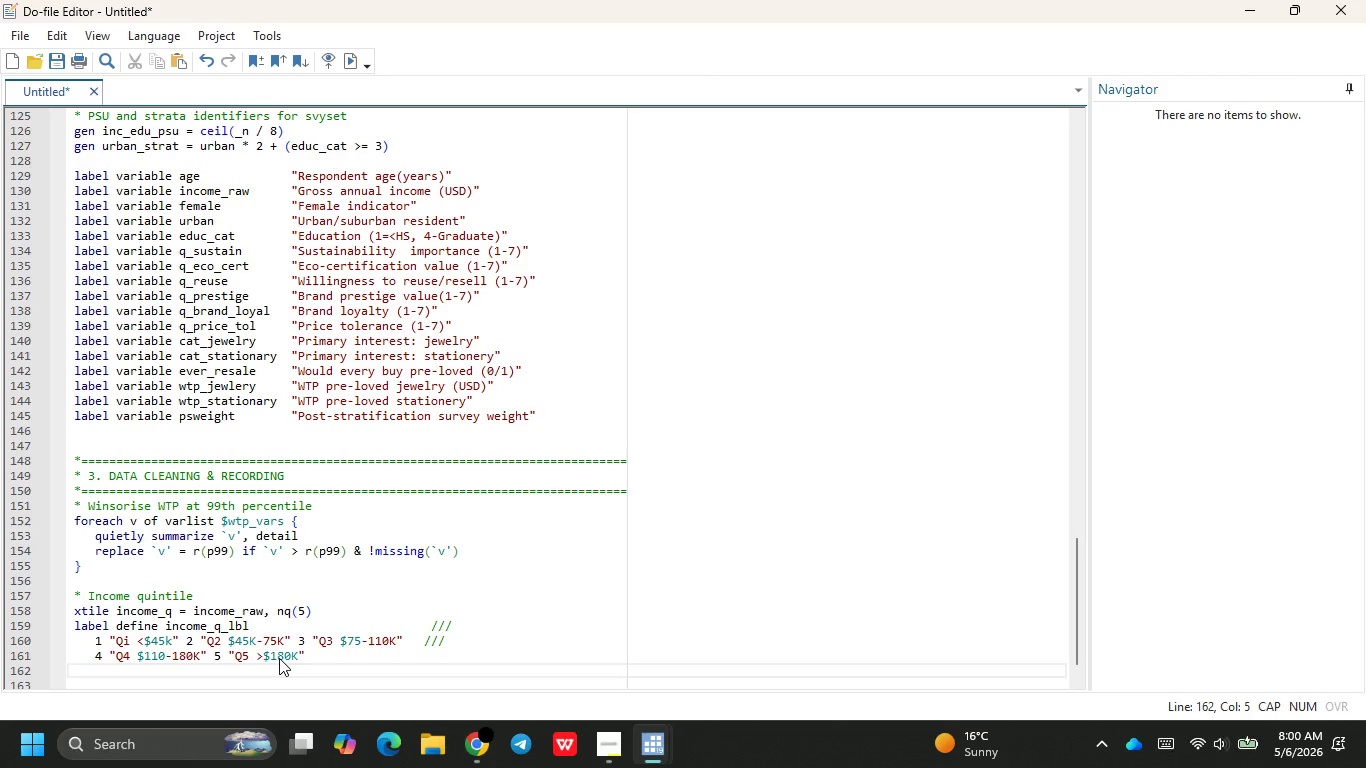 
key(Backspace)
type( LAB)
key(Backspace)
key(Backspace)
key(Backspace)
type(a)
key(Backspace)
type(label values income)
 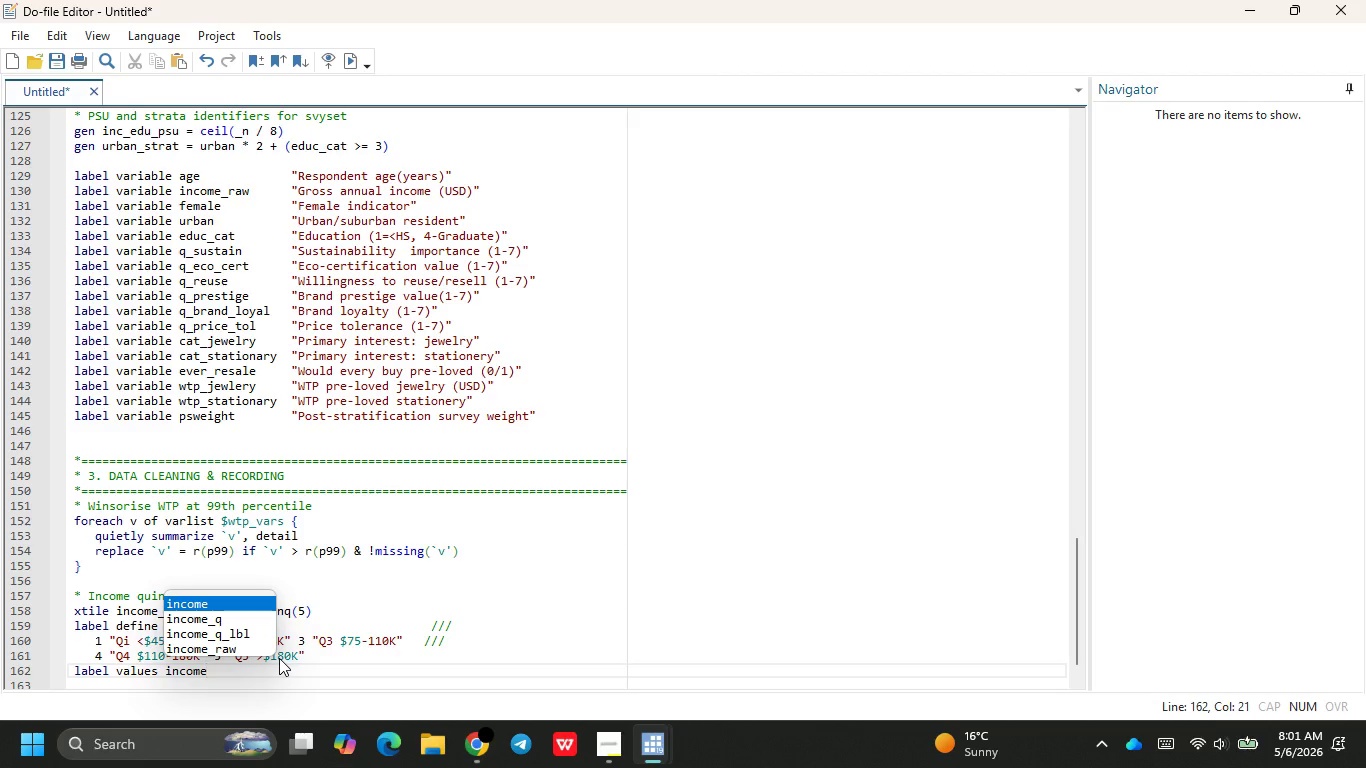 
wait(8.61)
 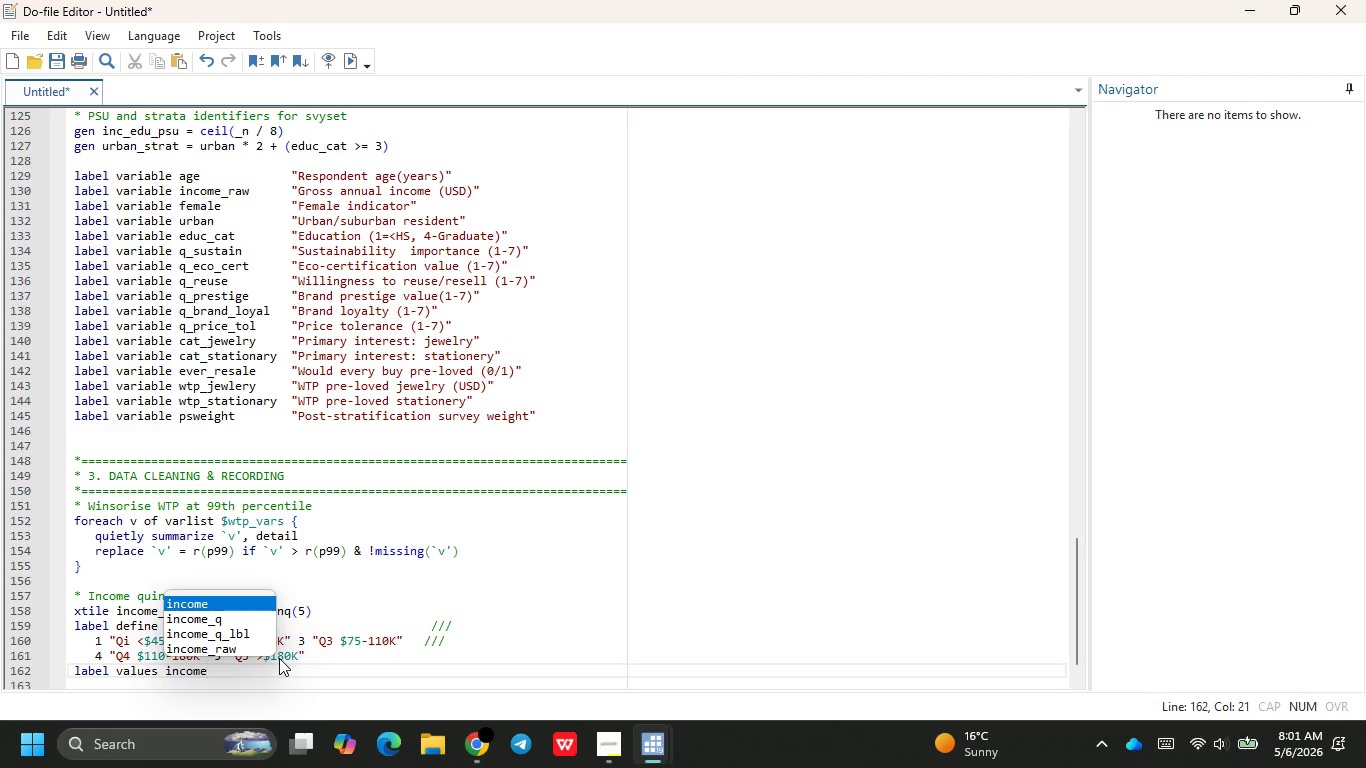 
key(ArrowDown)
 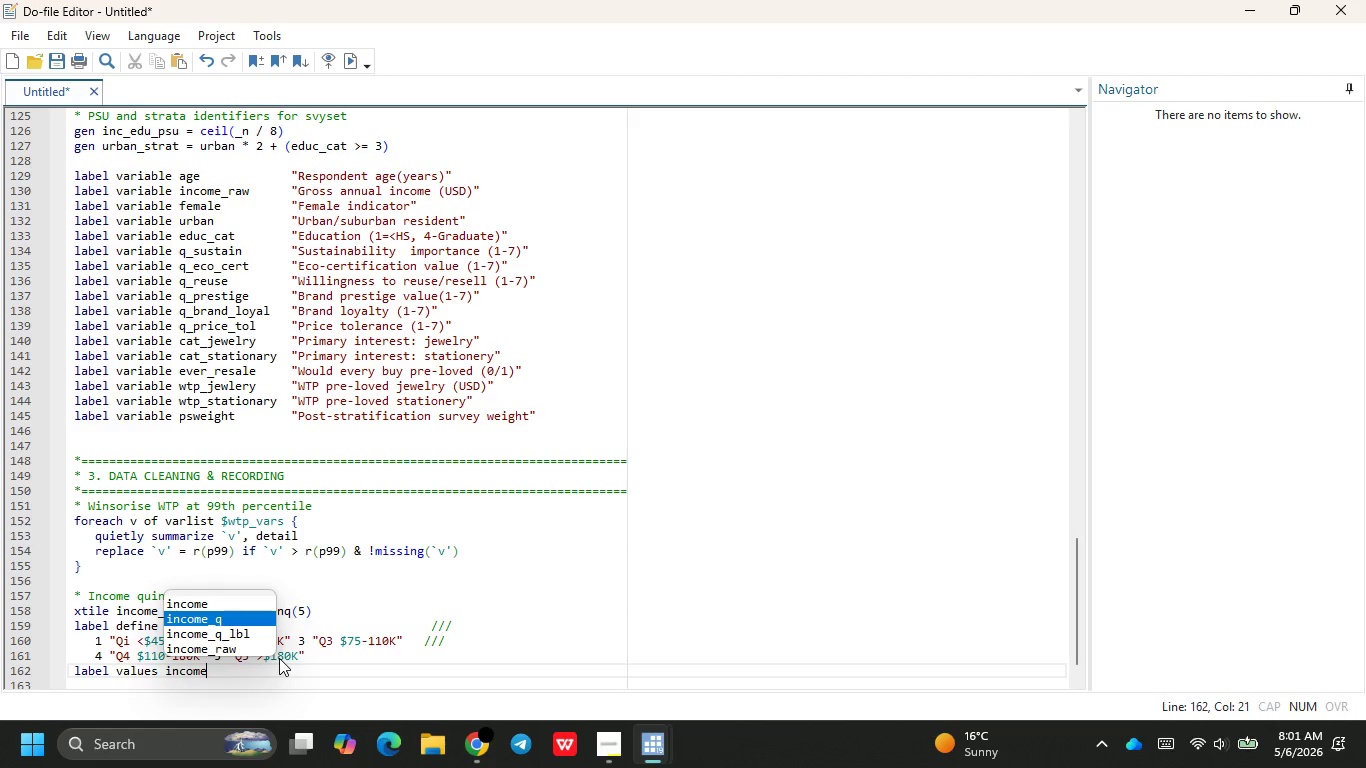 
key(Enter)
 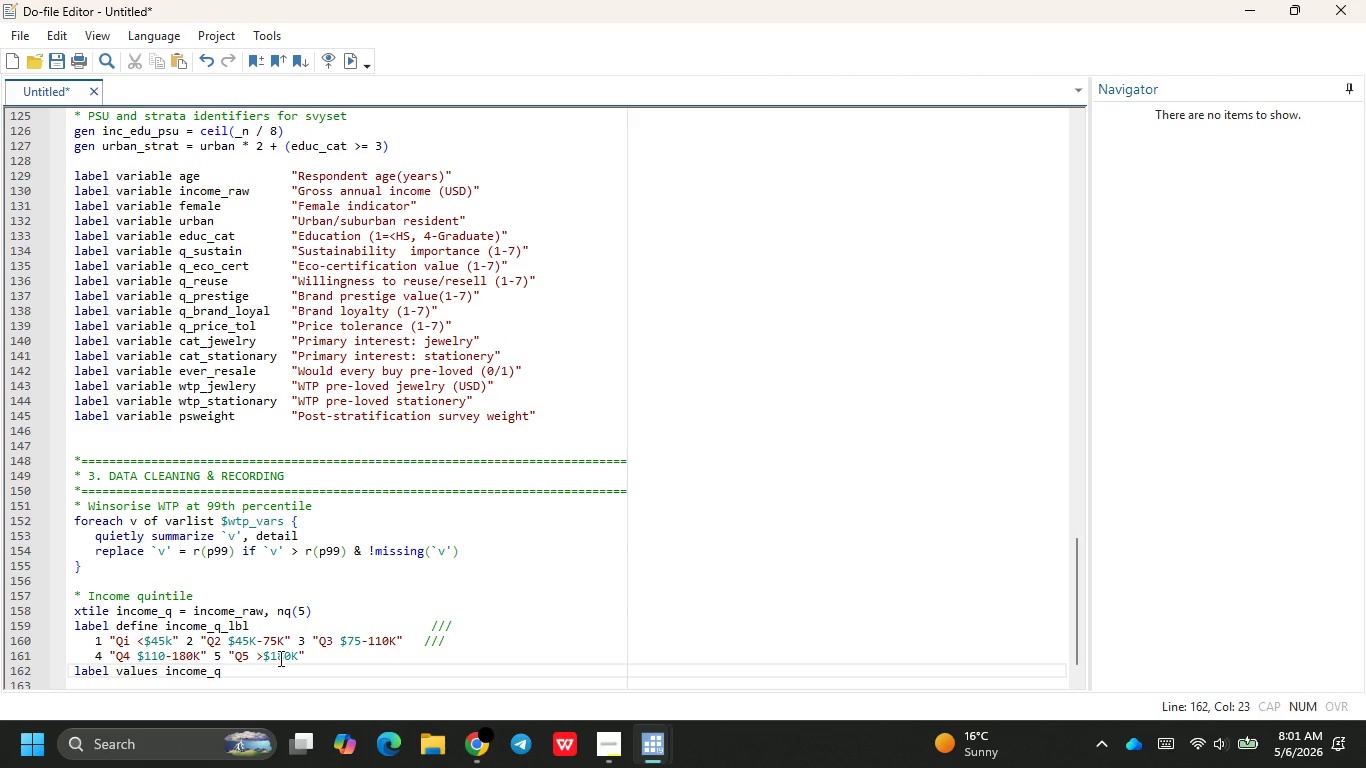 
type( income)
 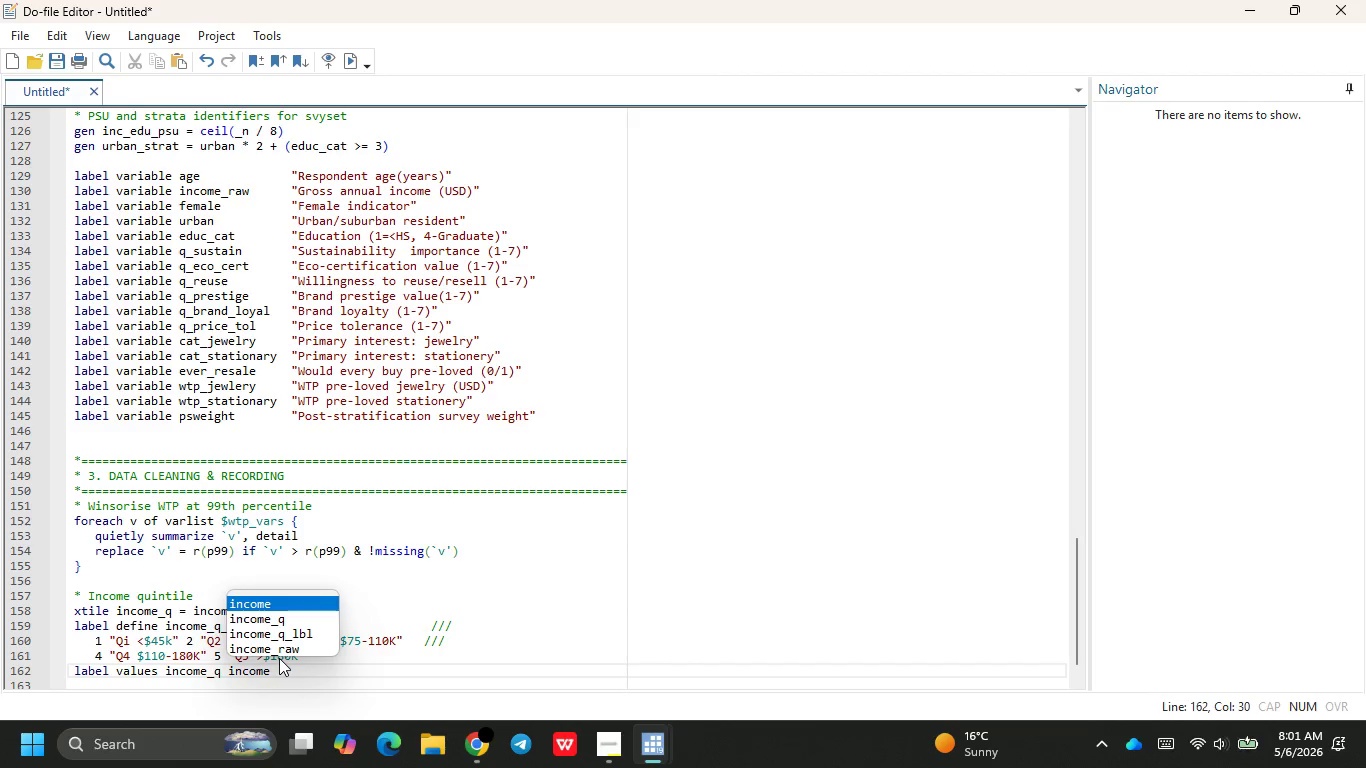 
key(ArrowDown)
 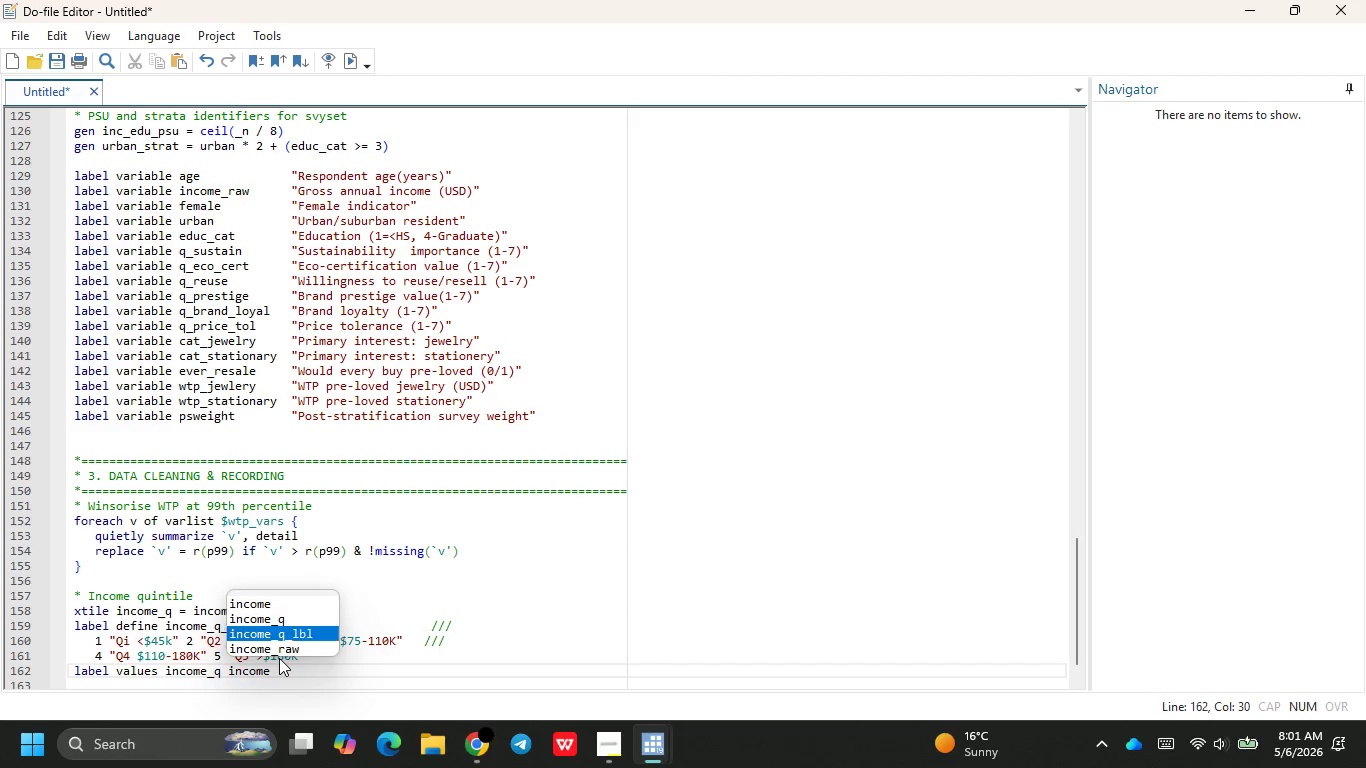 
key(ArrowDown)
 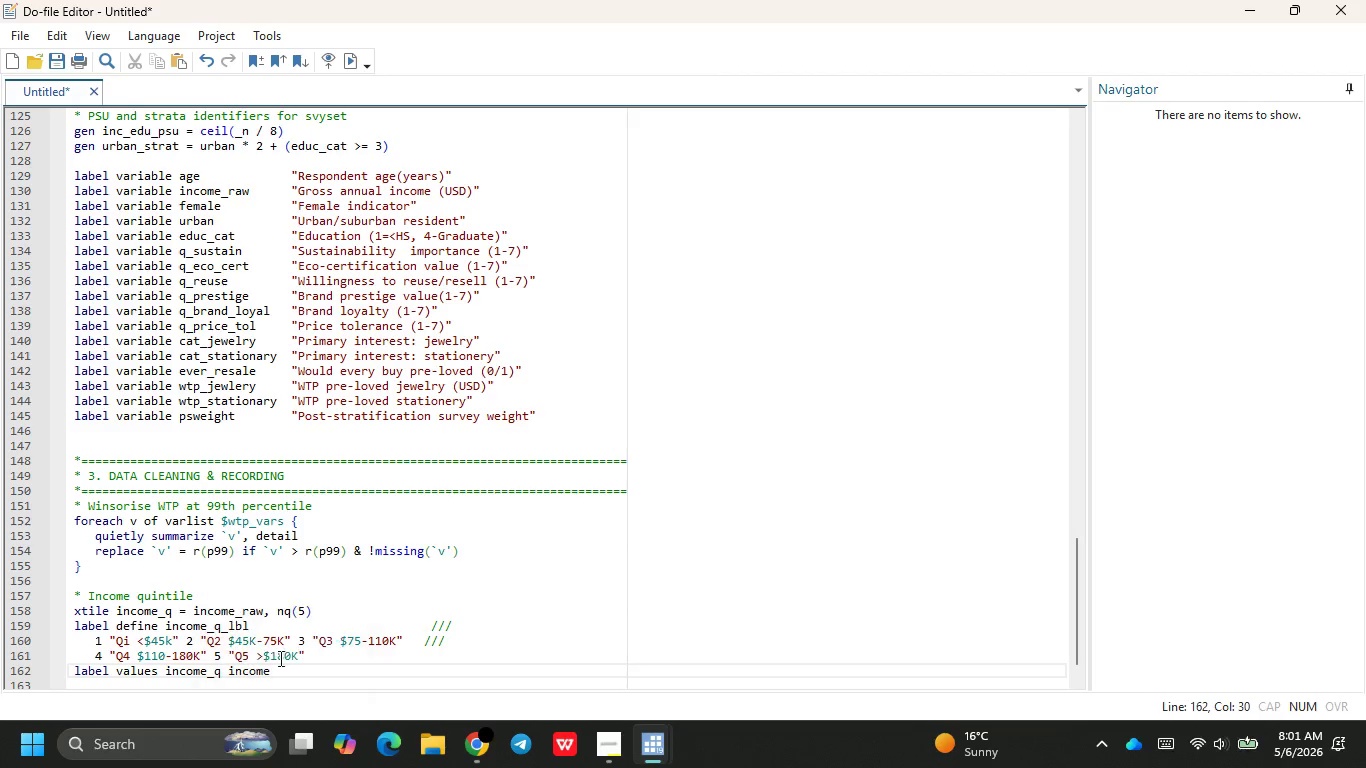 
key(Enter)
 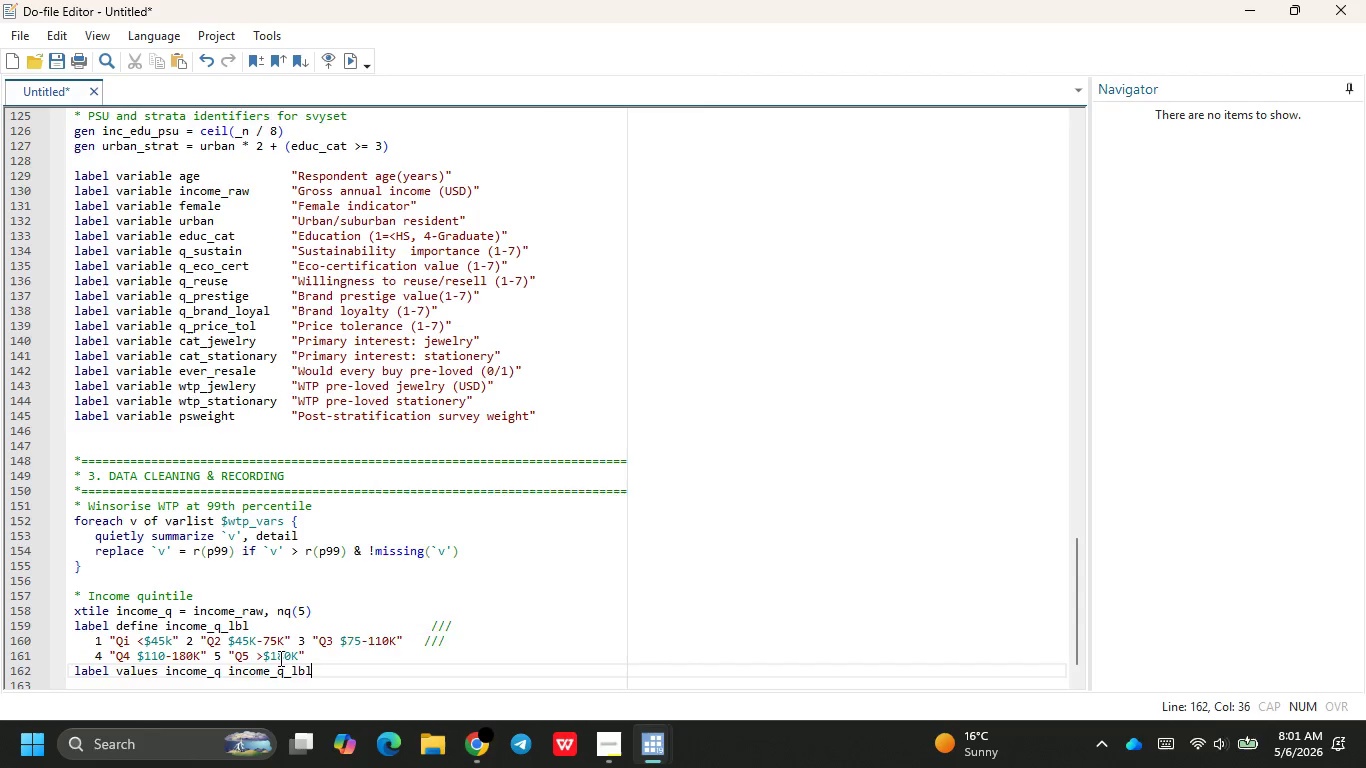 
key(Enter)
 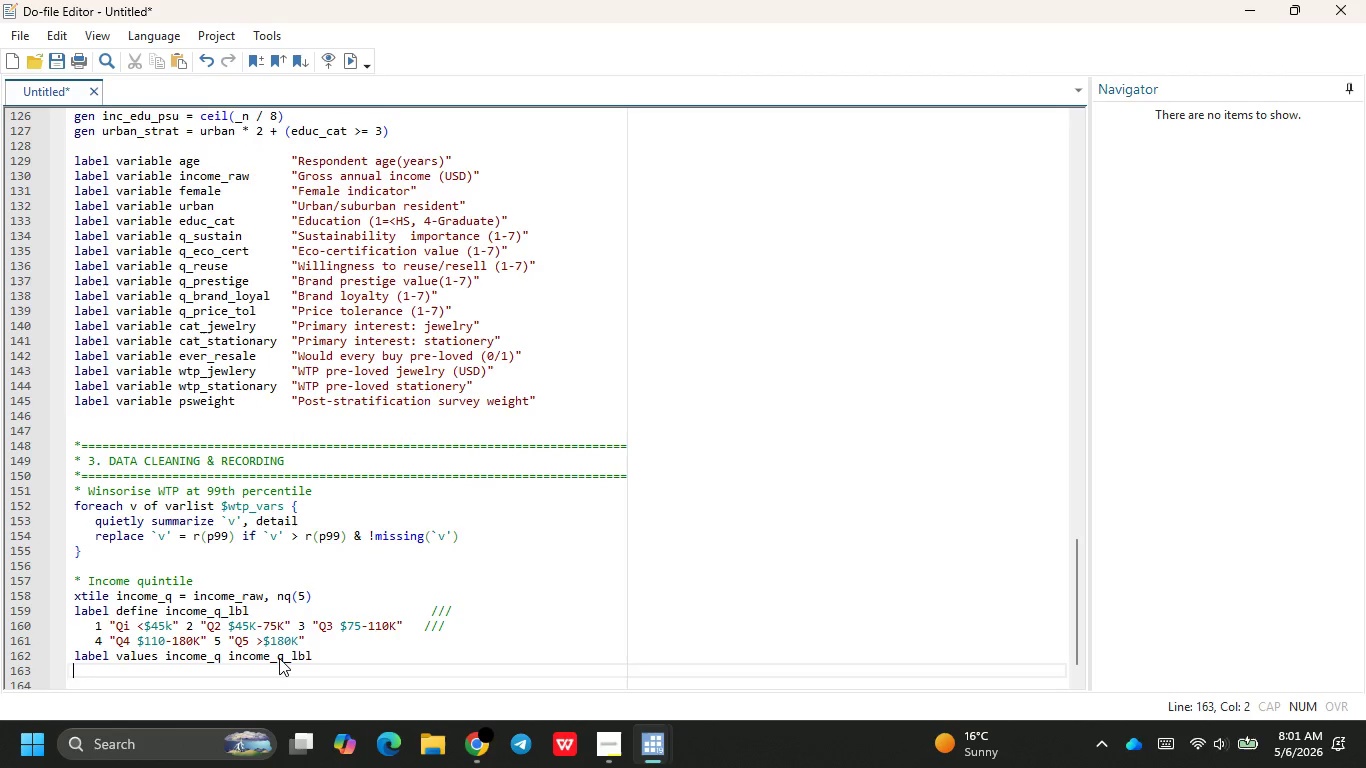 
type(ka)
key(Backspace)
key(Backspace)
type(label vari)
 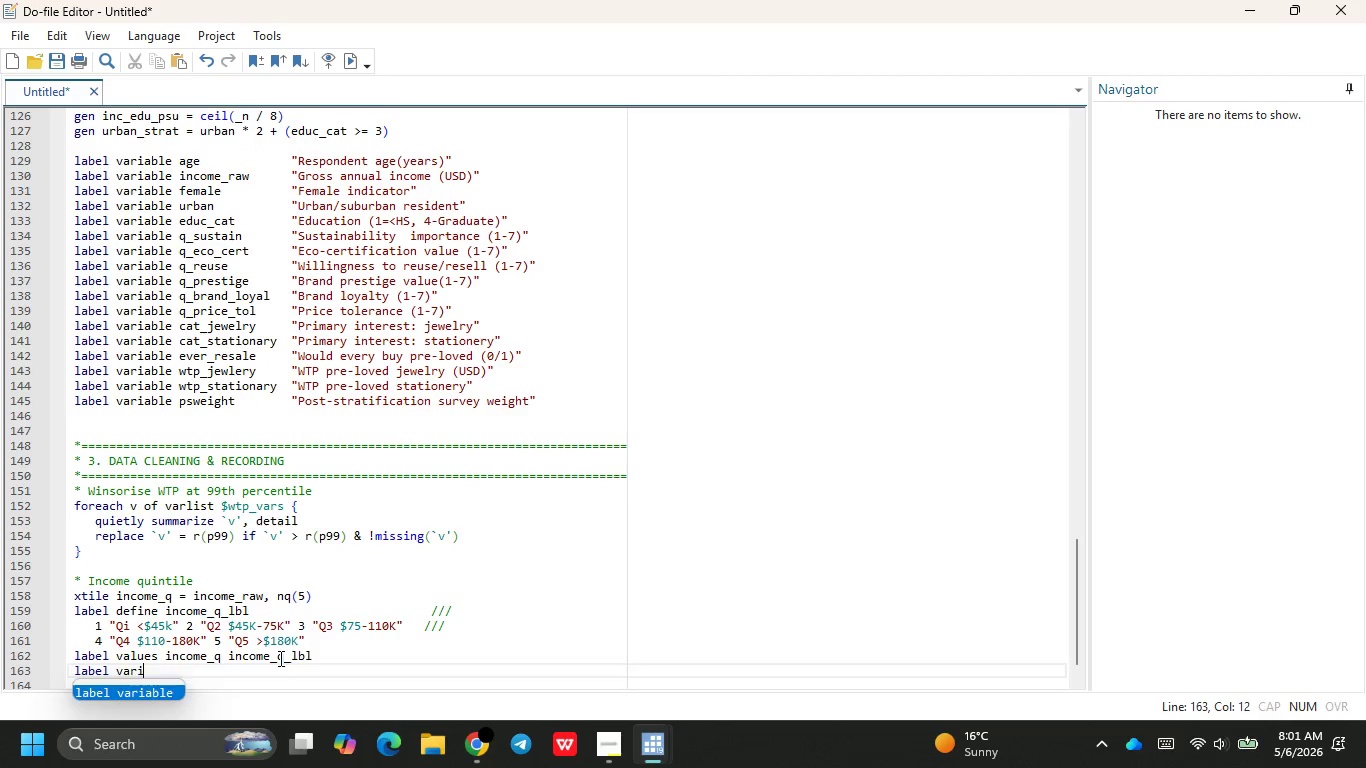 
key(Enter)
 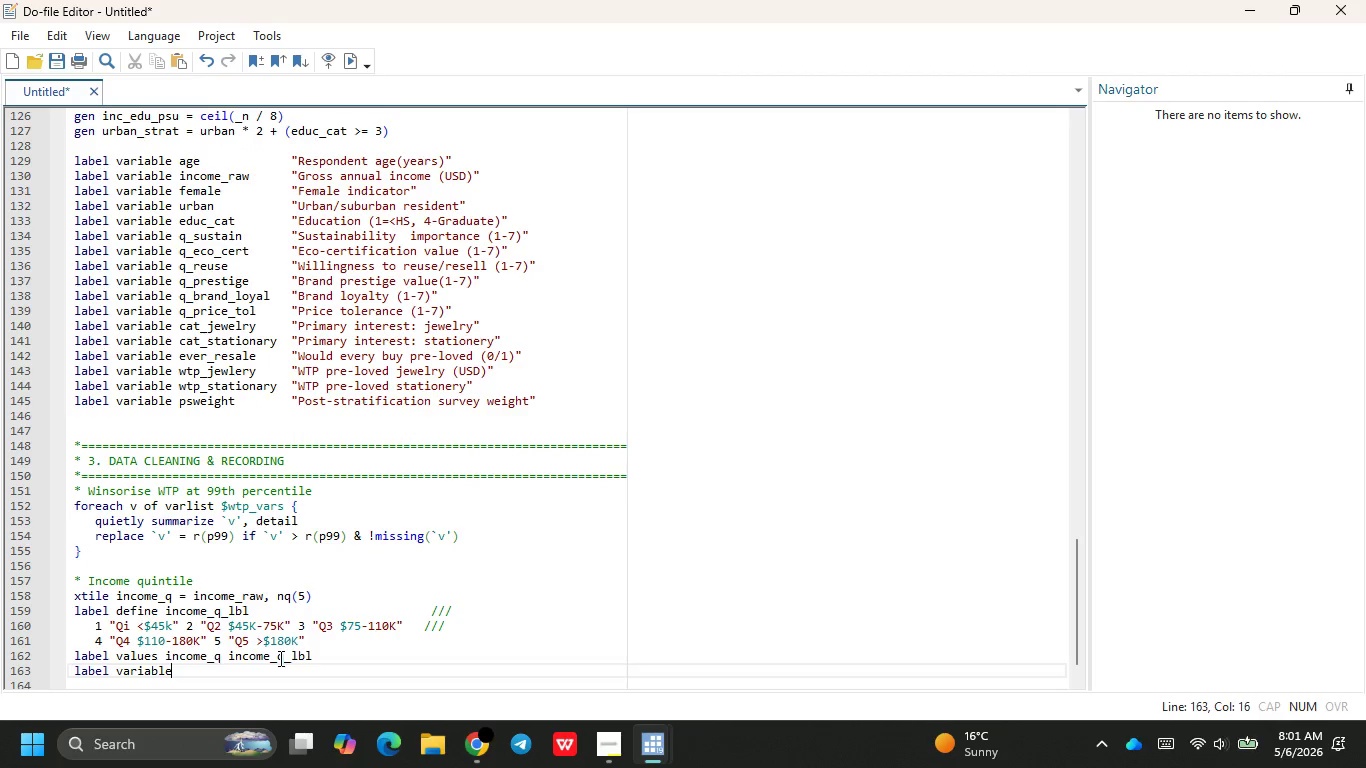 
type( incom)
 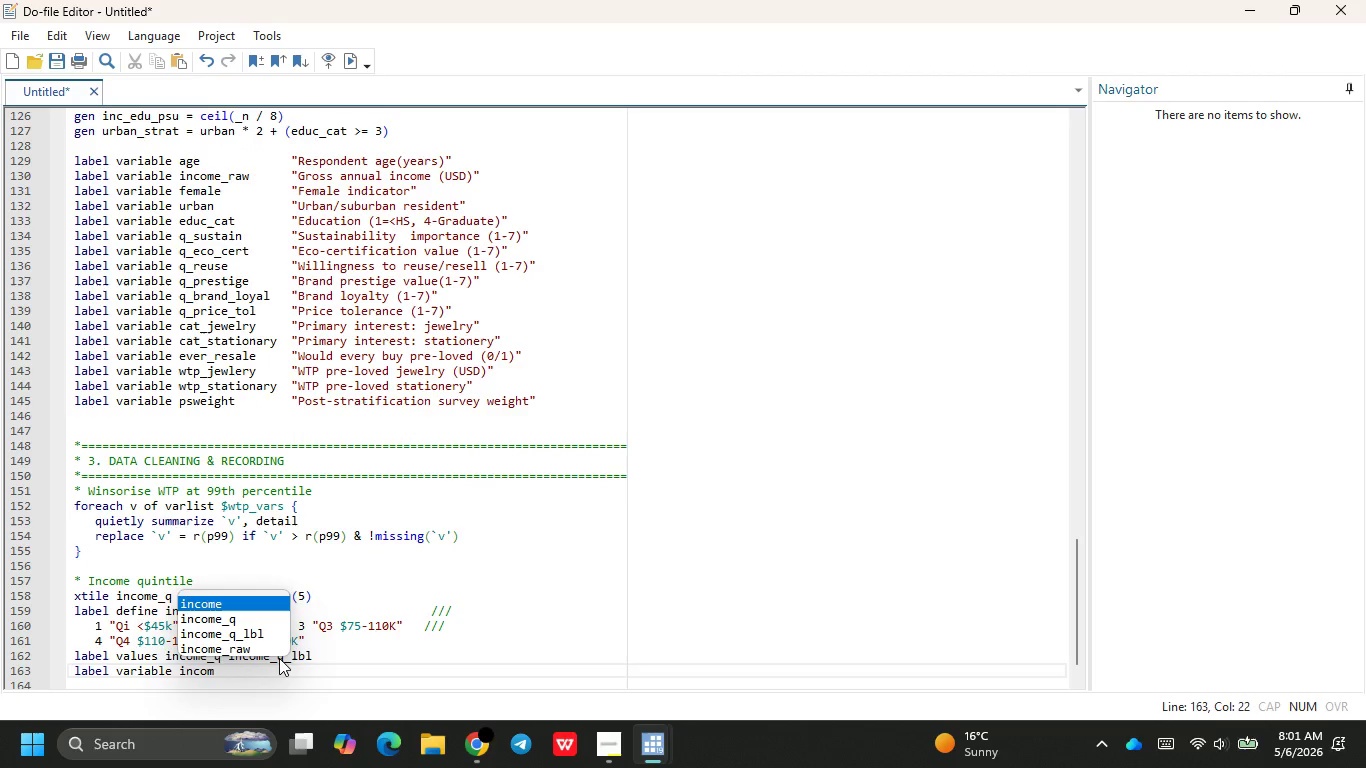 
key(ArrowDown)
 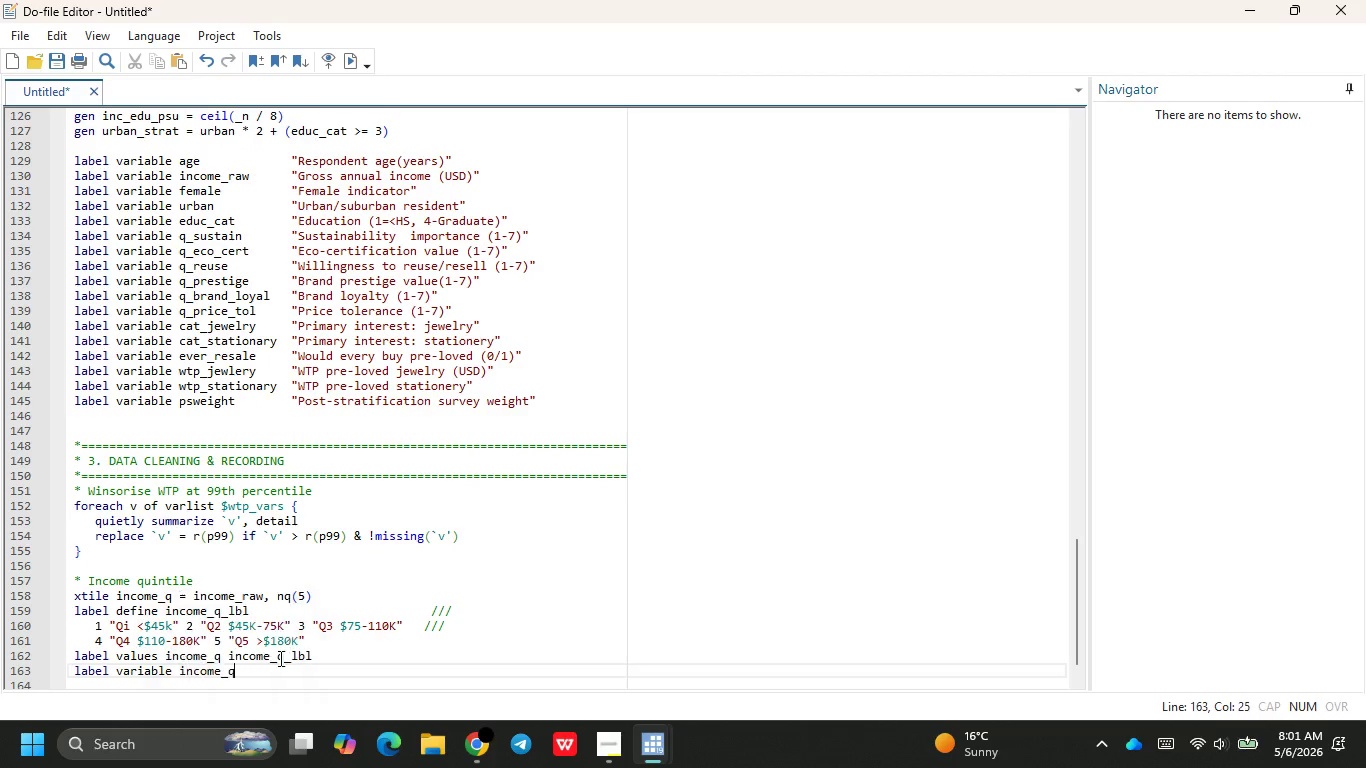 
key(Enter)
 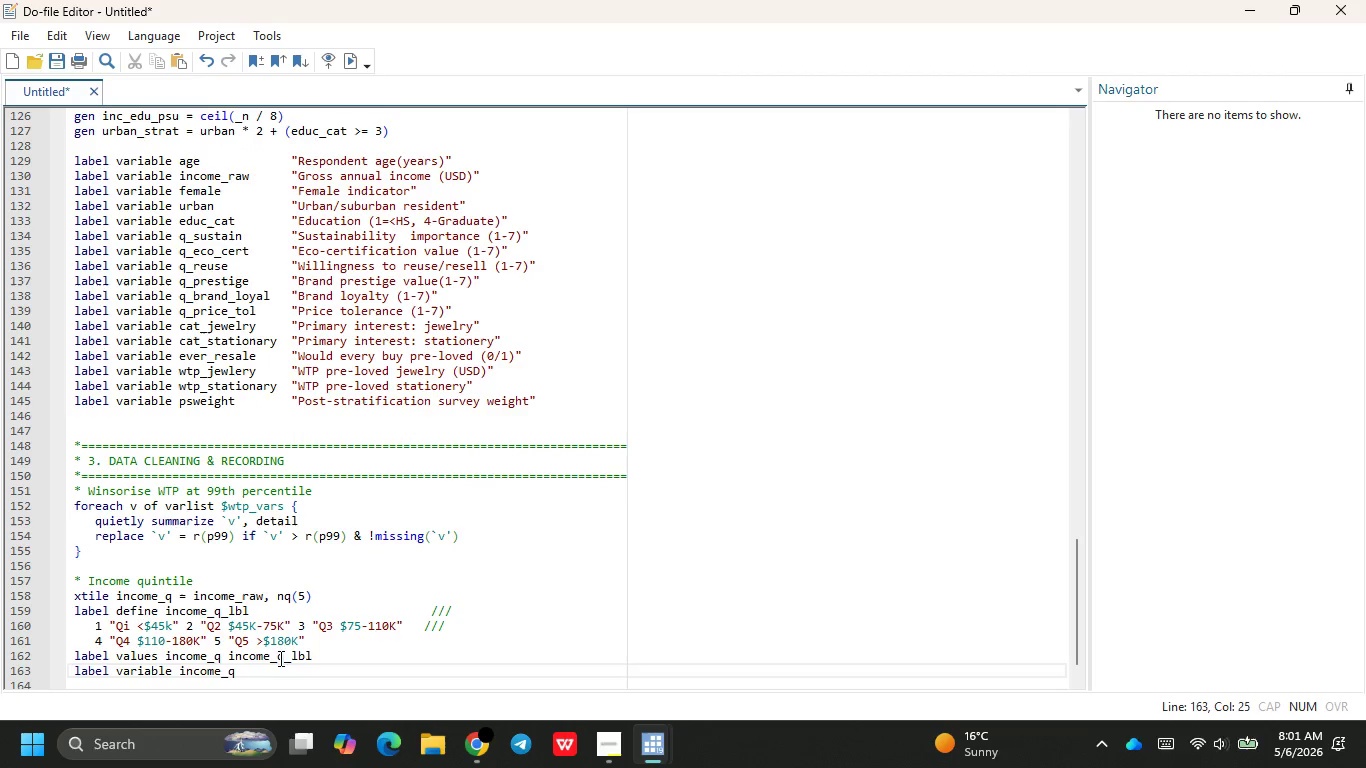 
type( incom)
key(Backspace)
key(Backspace)
key(Backspace)
key(Backspace)
key(Backspace)
type("Ic)
key(Backspace)
type(ncome quin)
 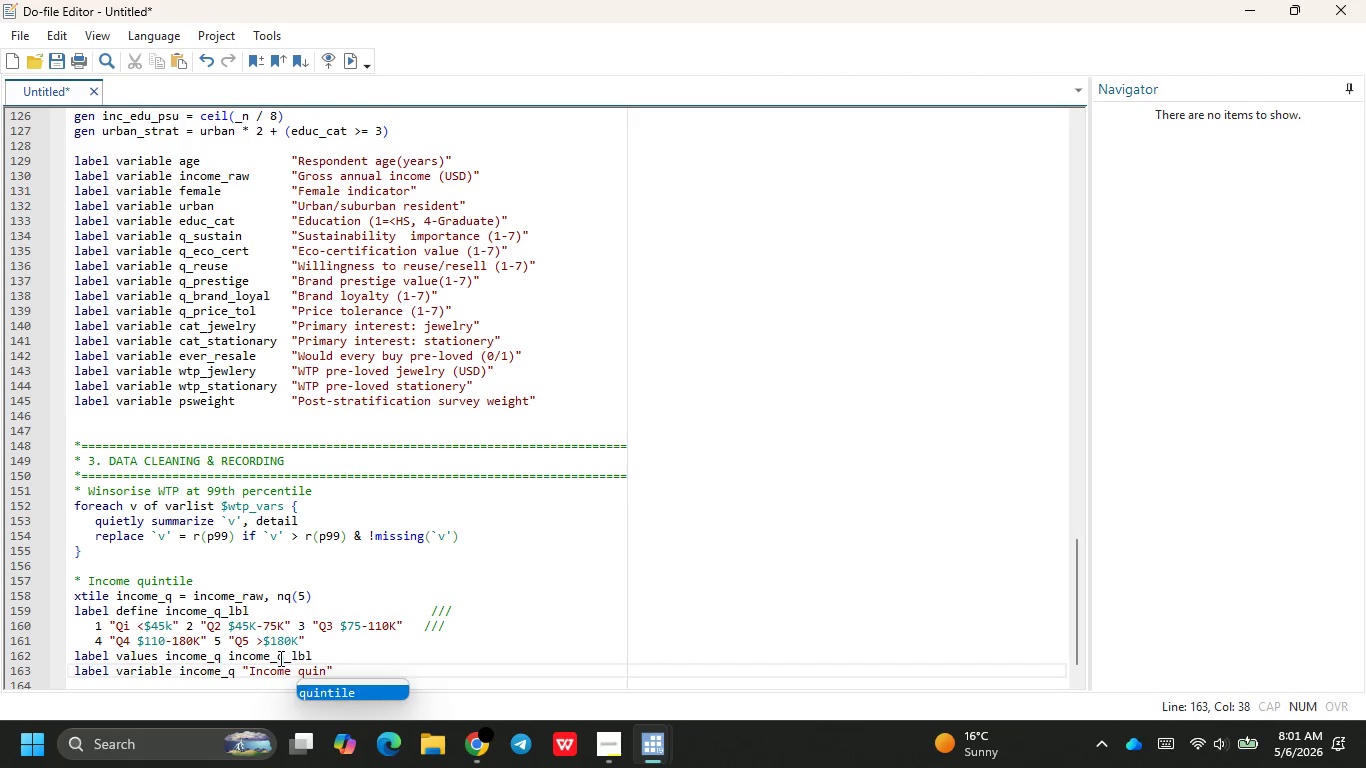 
key(Enter)
 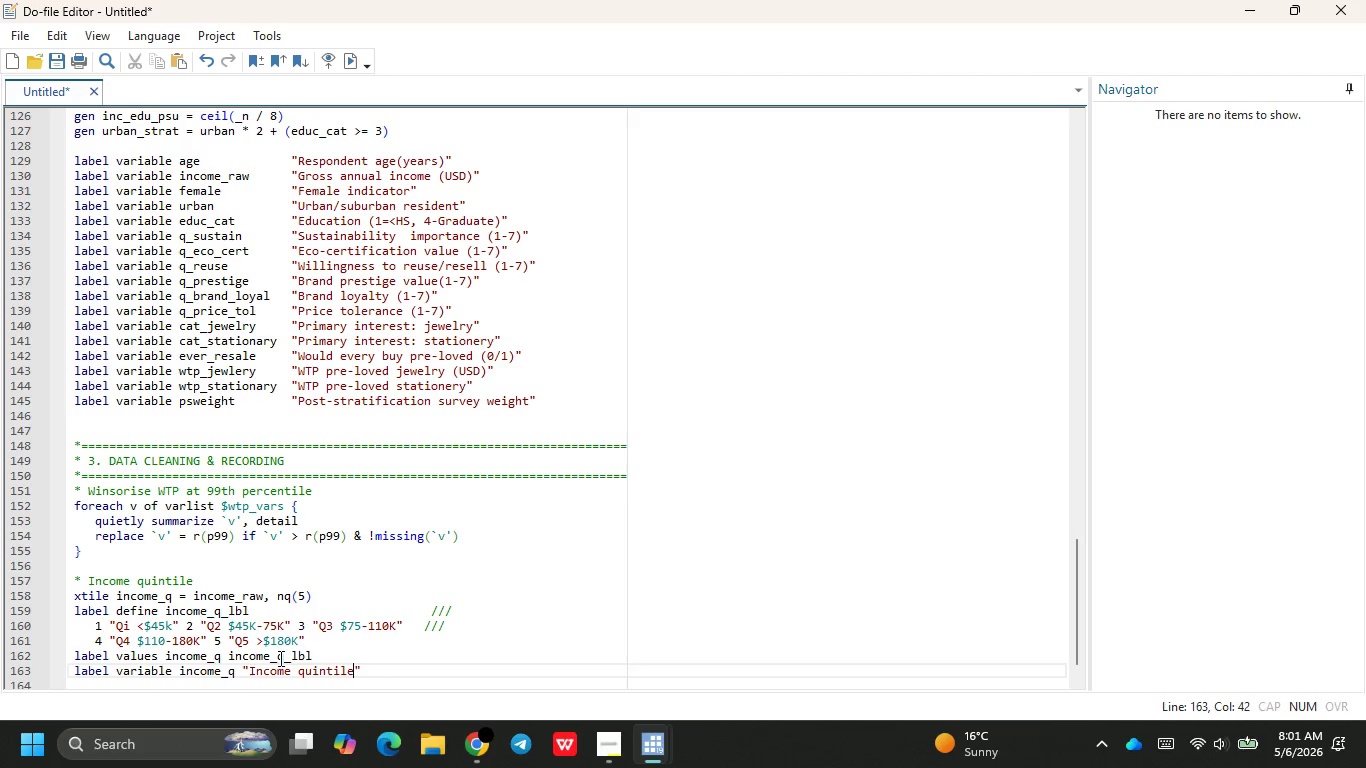 
key(ArrowRight)
 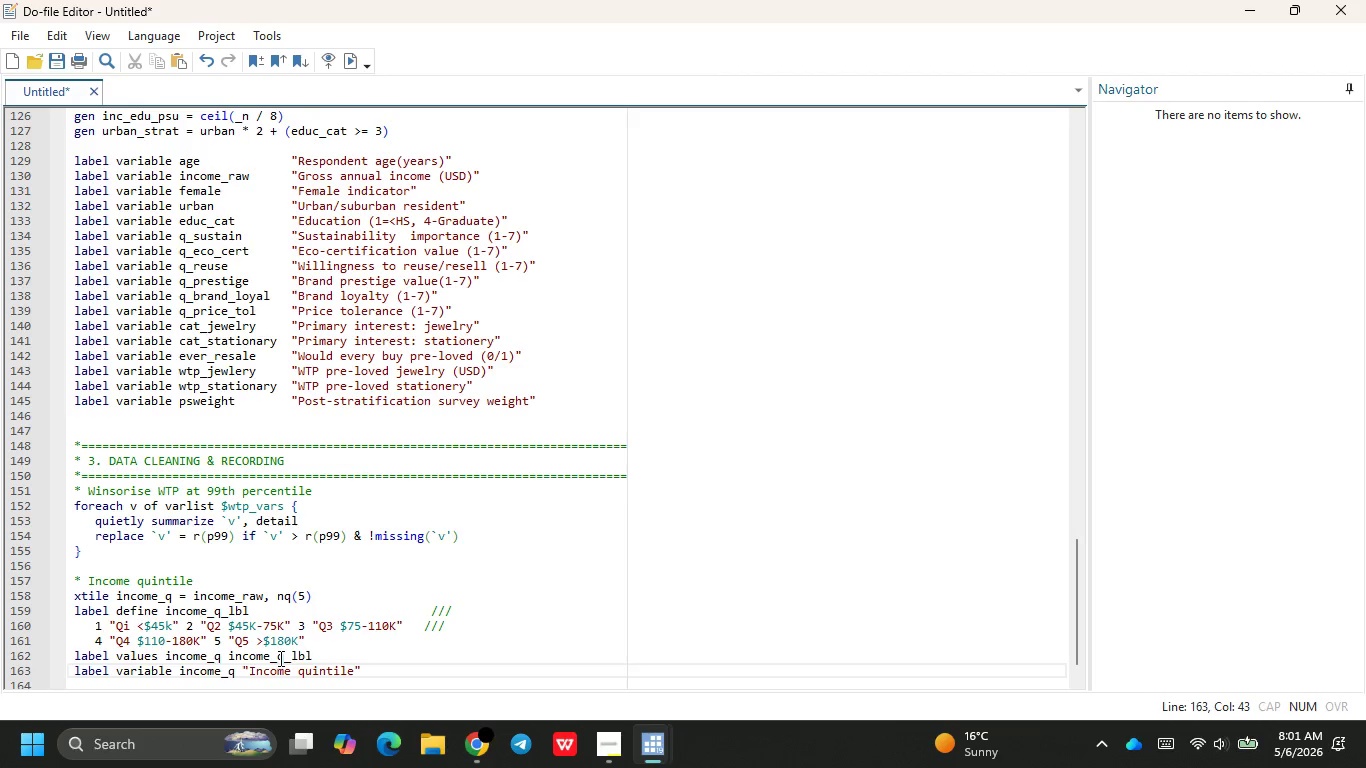 
key(Enter)
 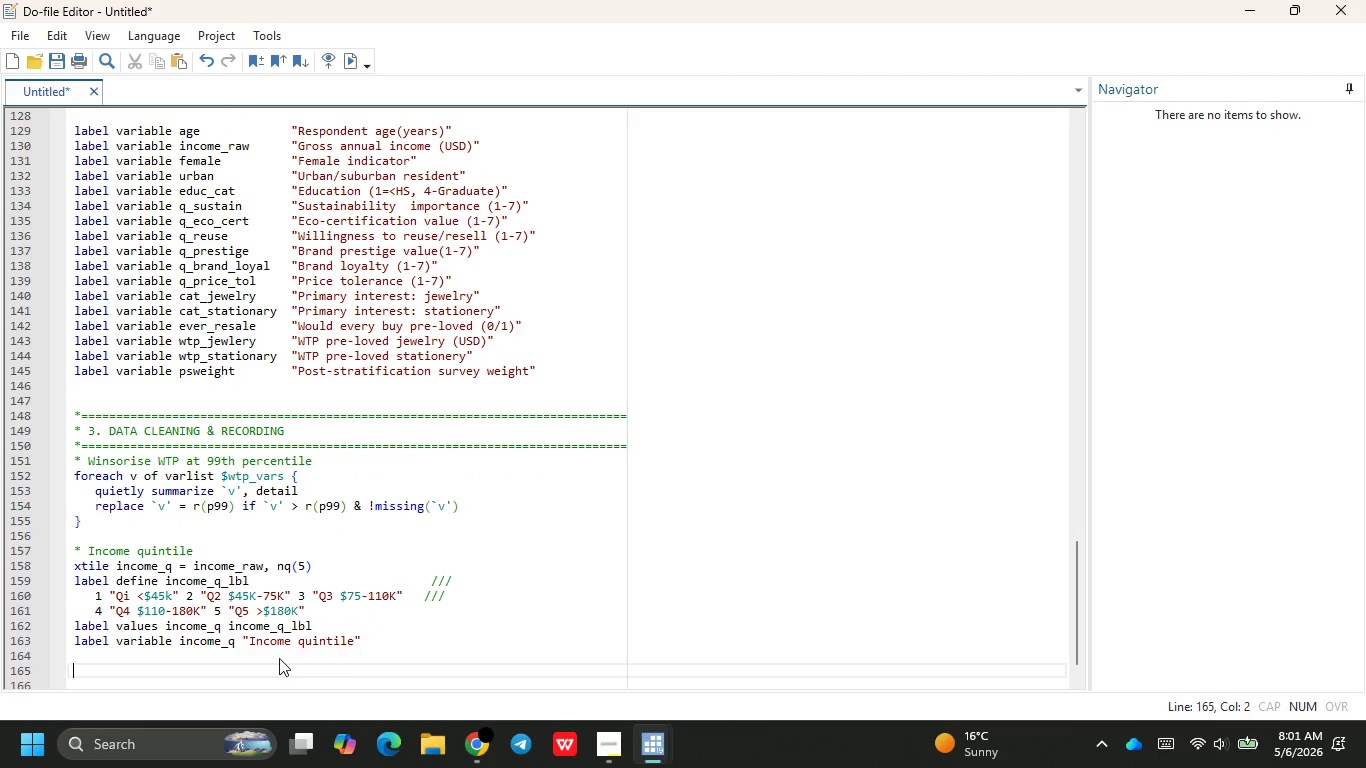 
key(Enter)
 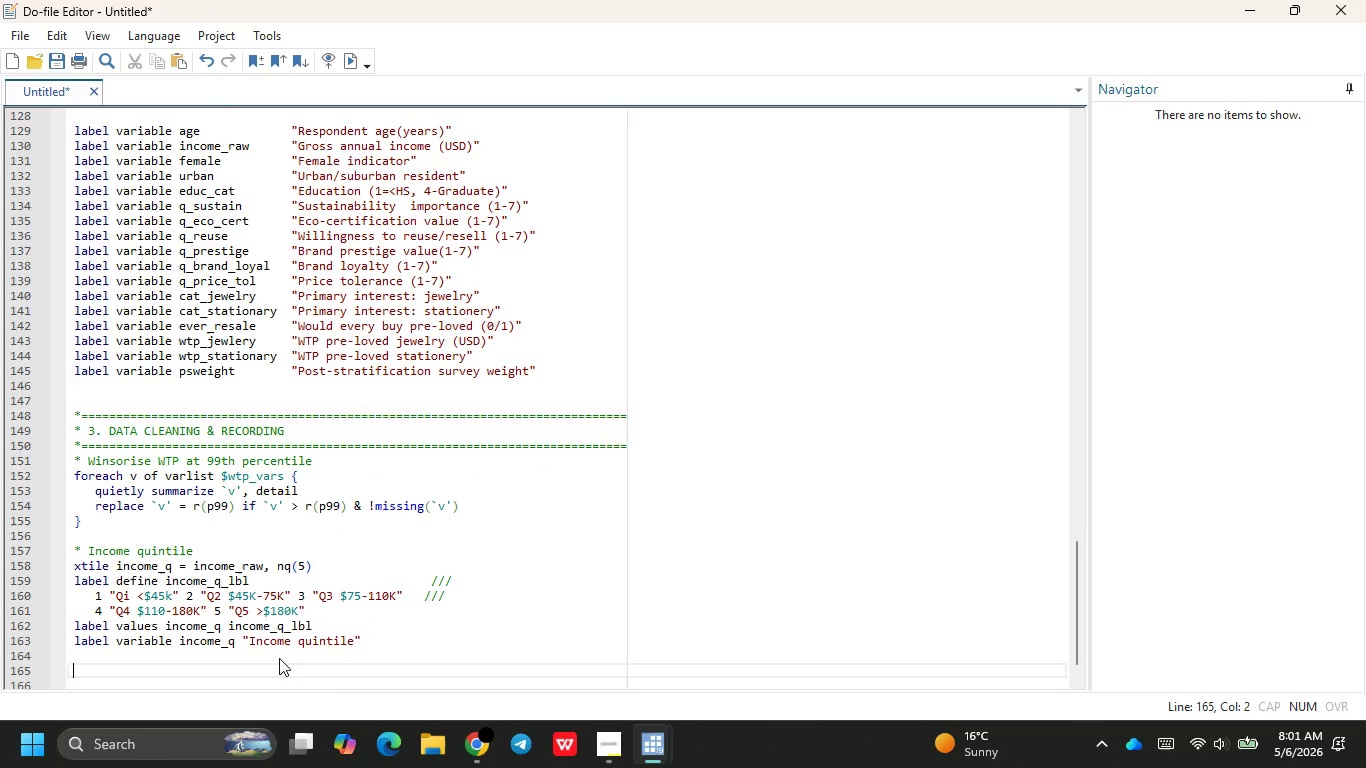 
type(* Age C)
key(Backspace)
type(cohorts)
 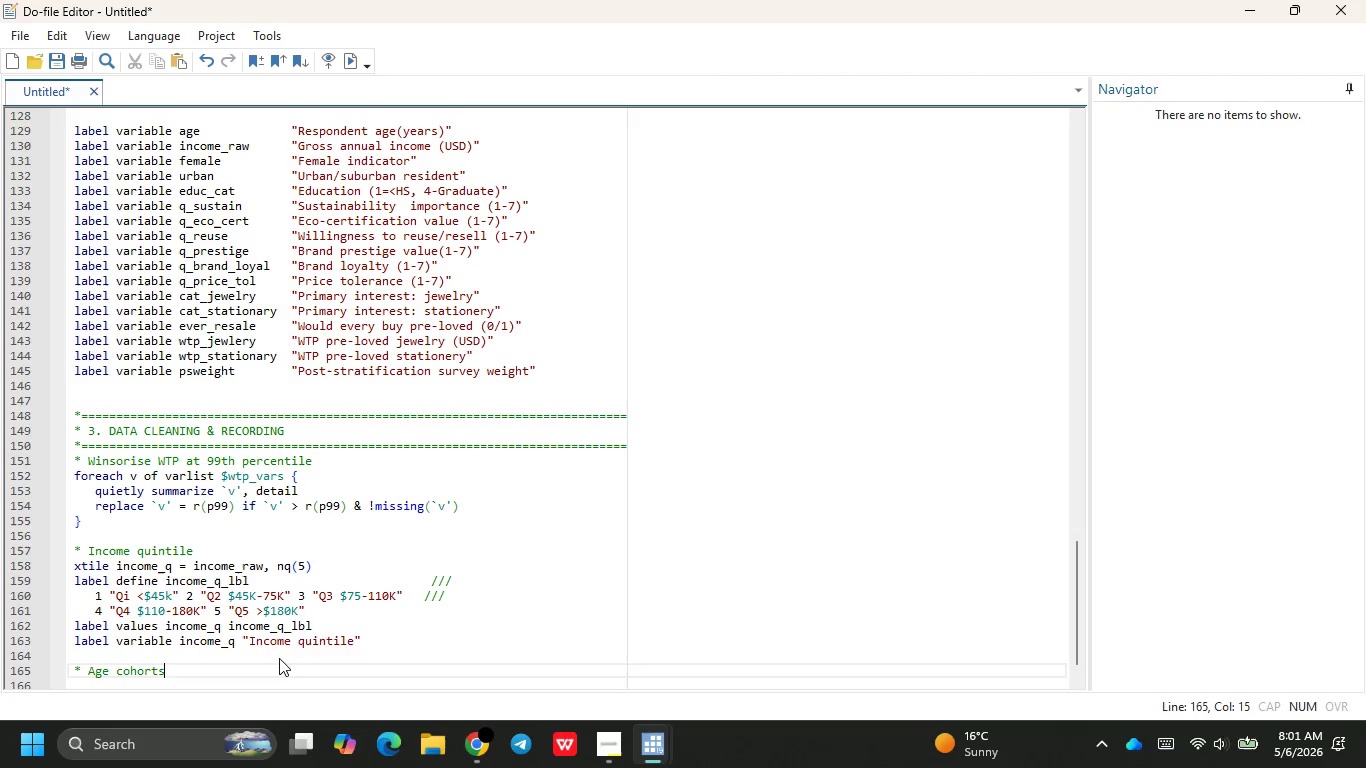 
key(Enter)
 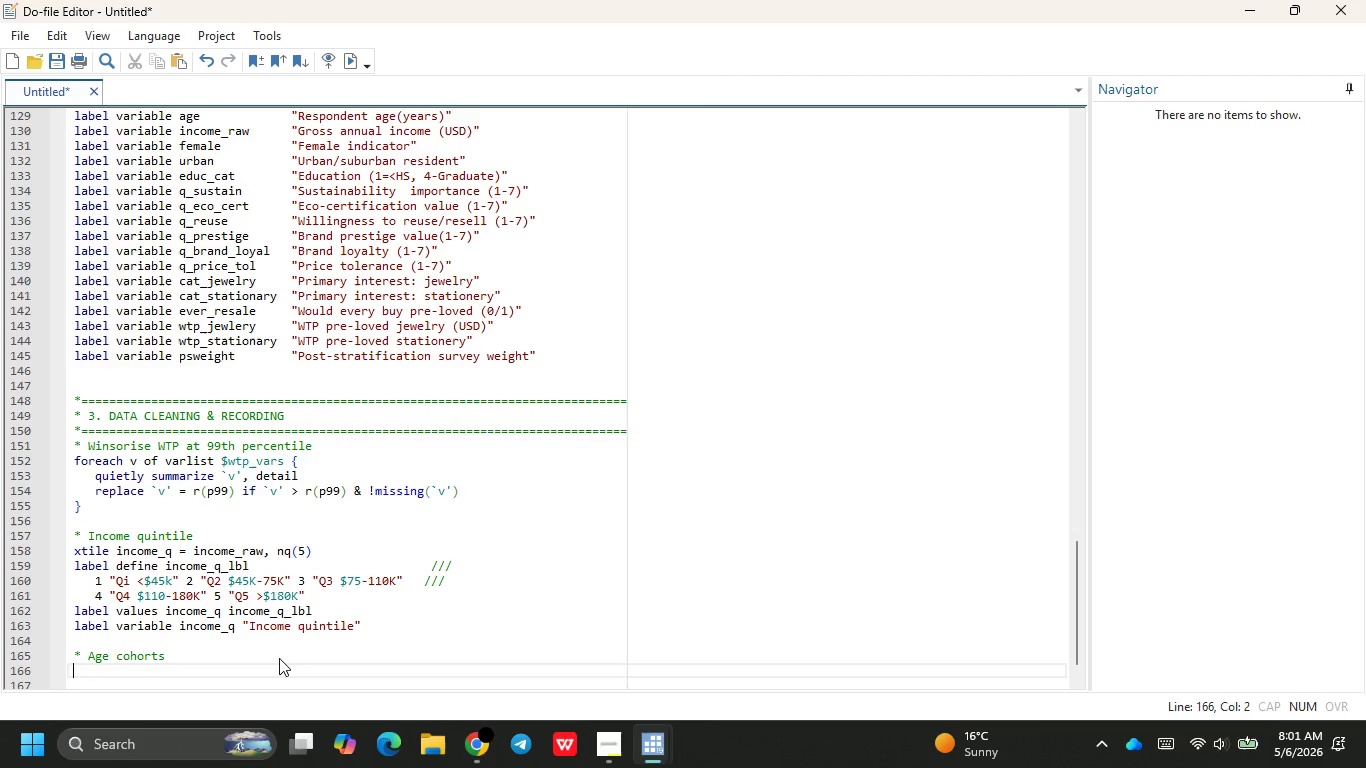 
type(reco)
 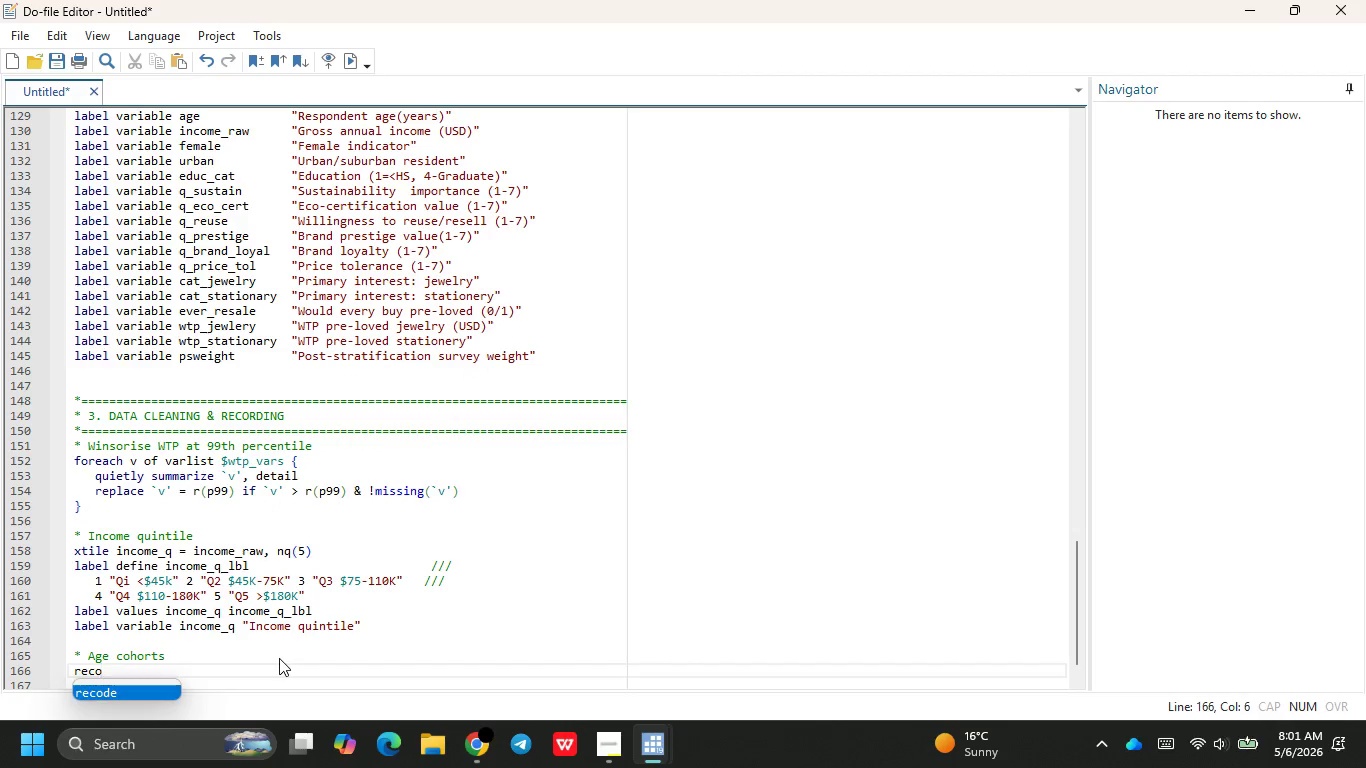 
key(Enter)
 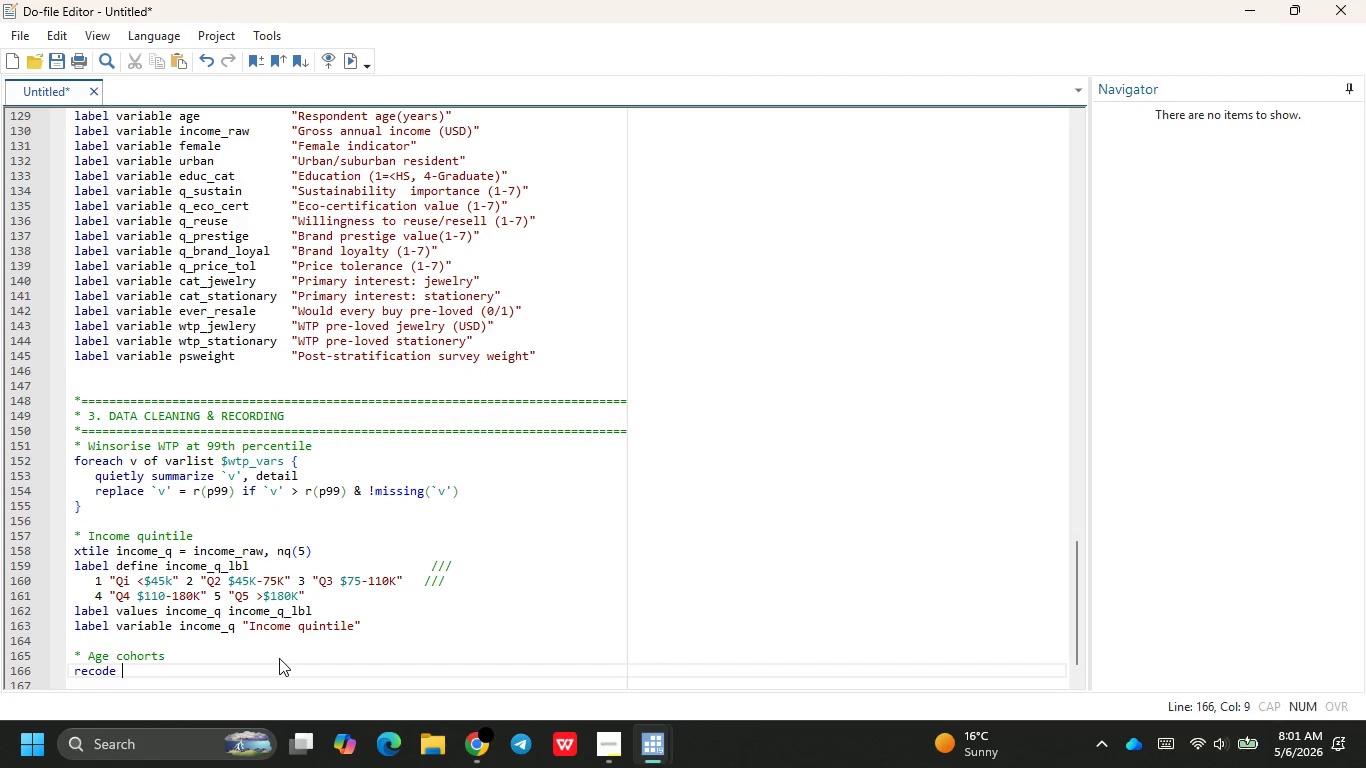 
type( age)
 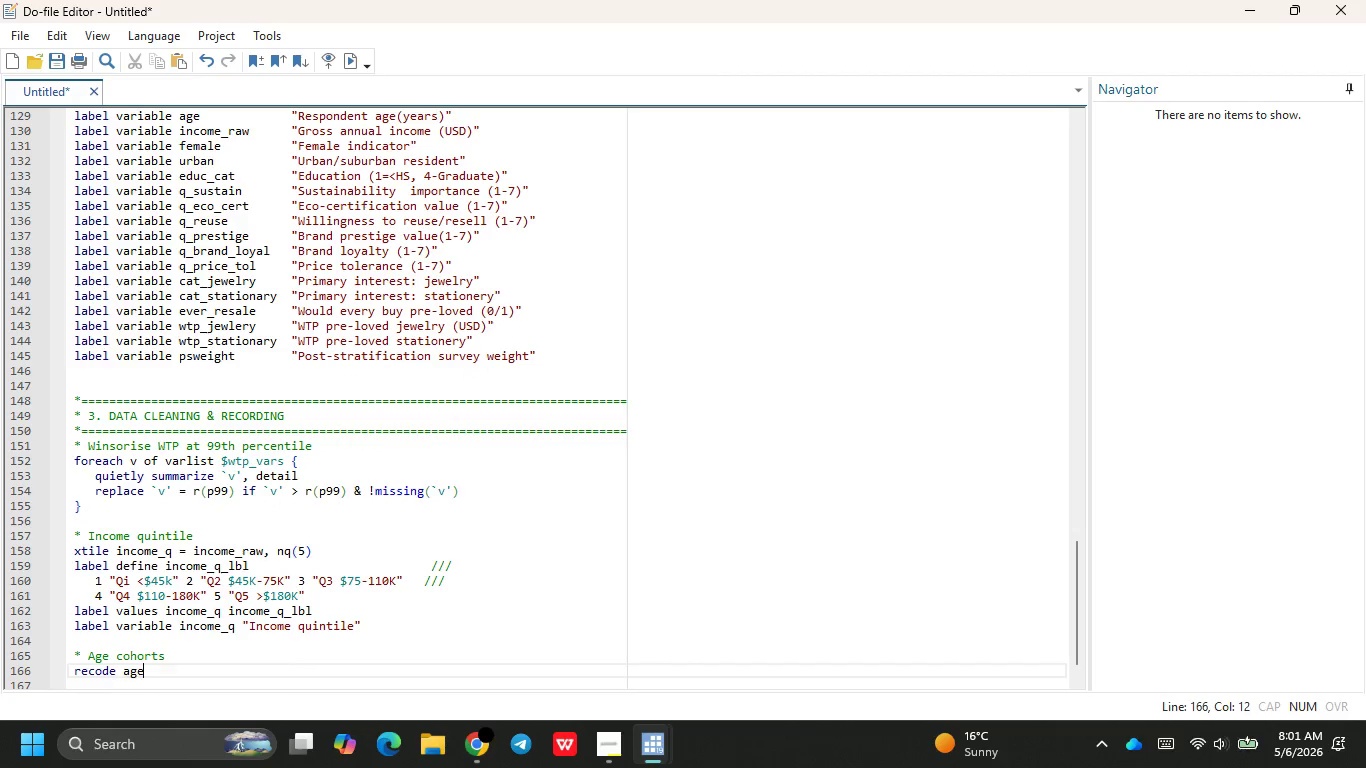 
key(Enter)
 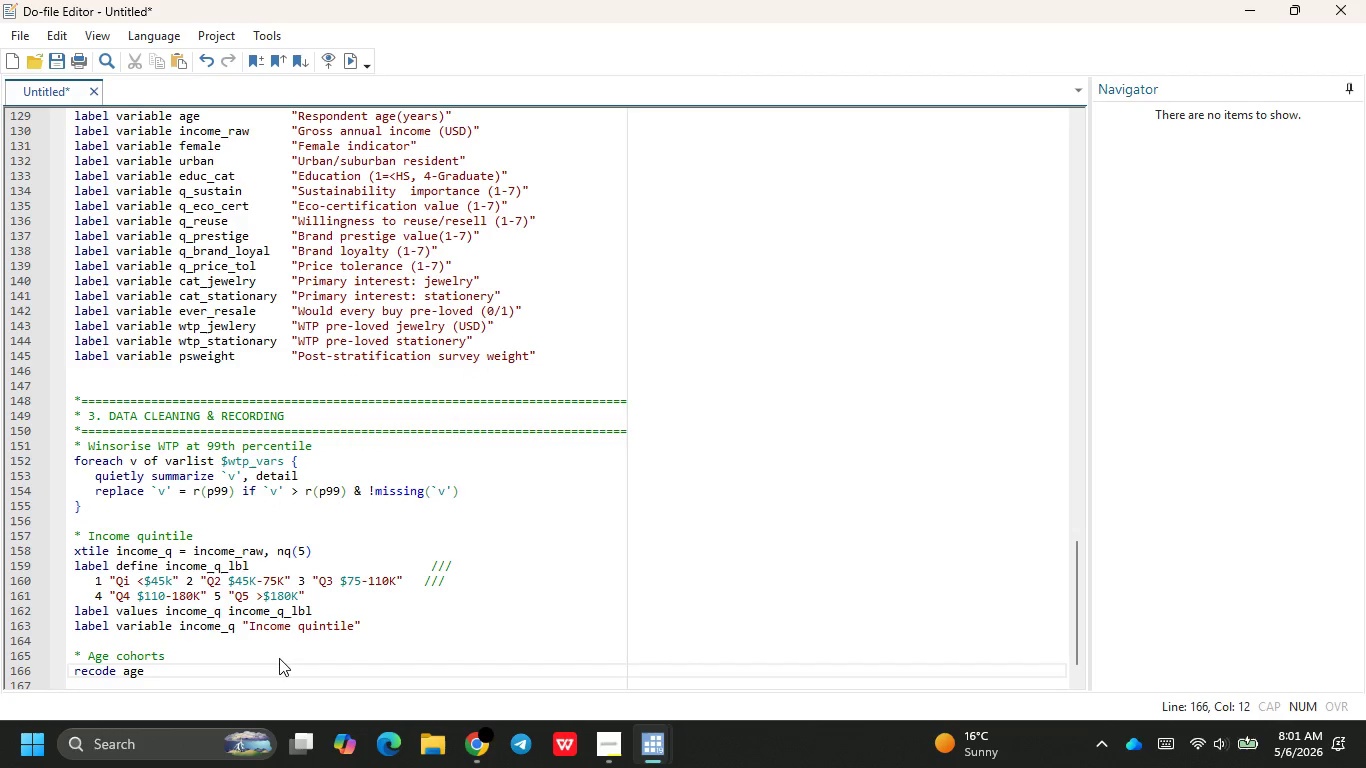 
key(Tab)
 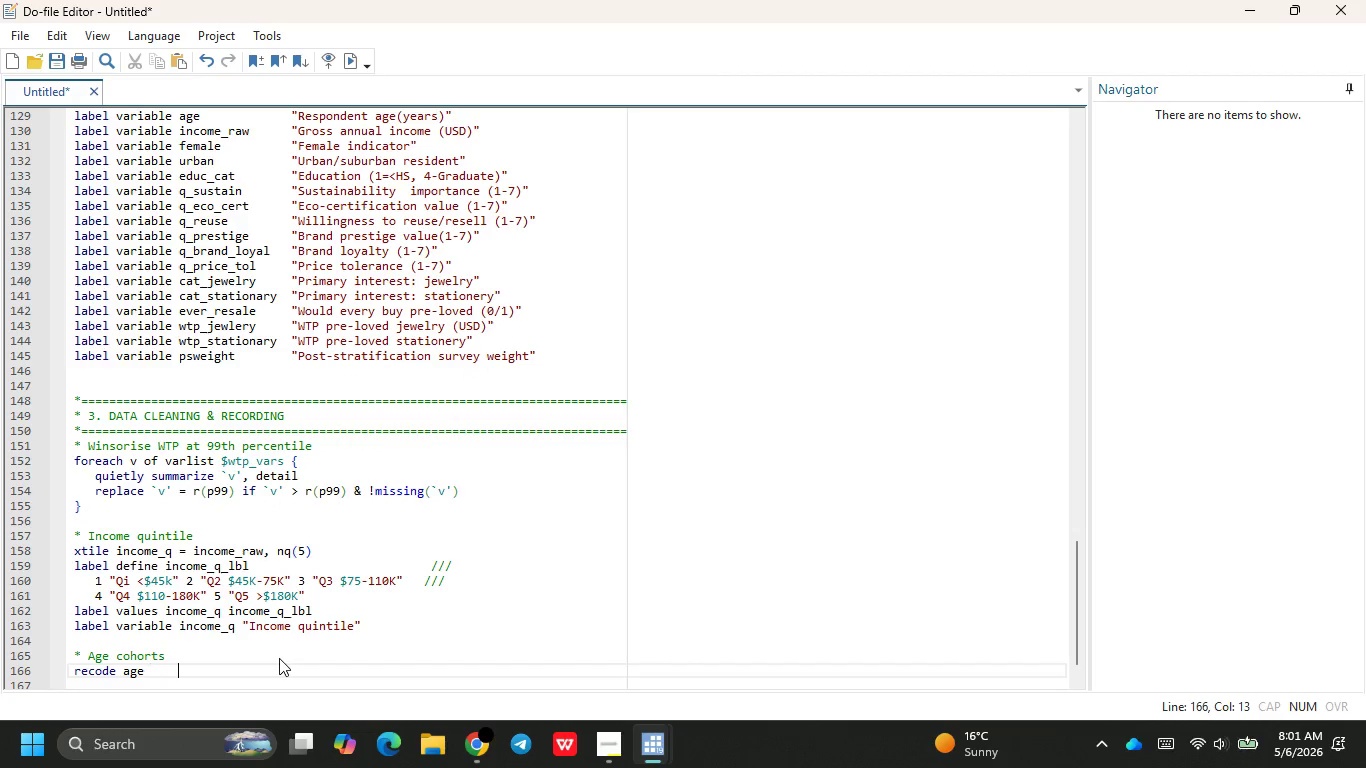 
key(Tab)
 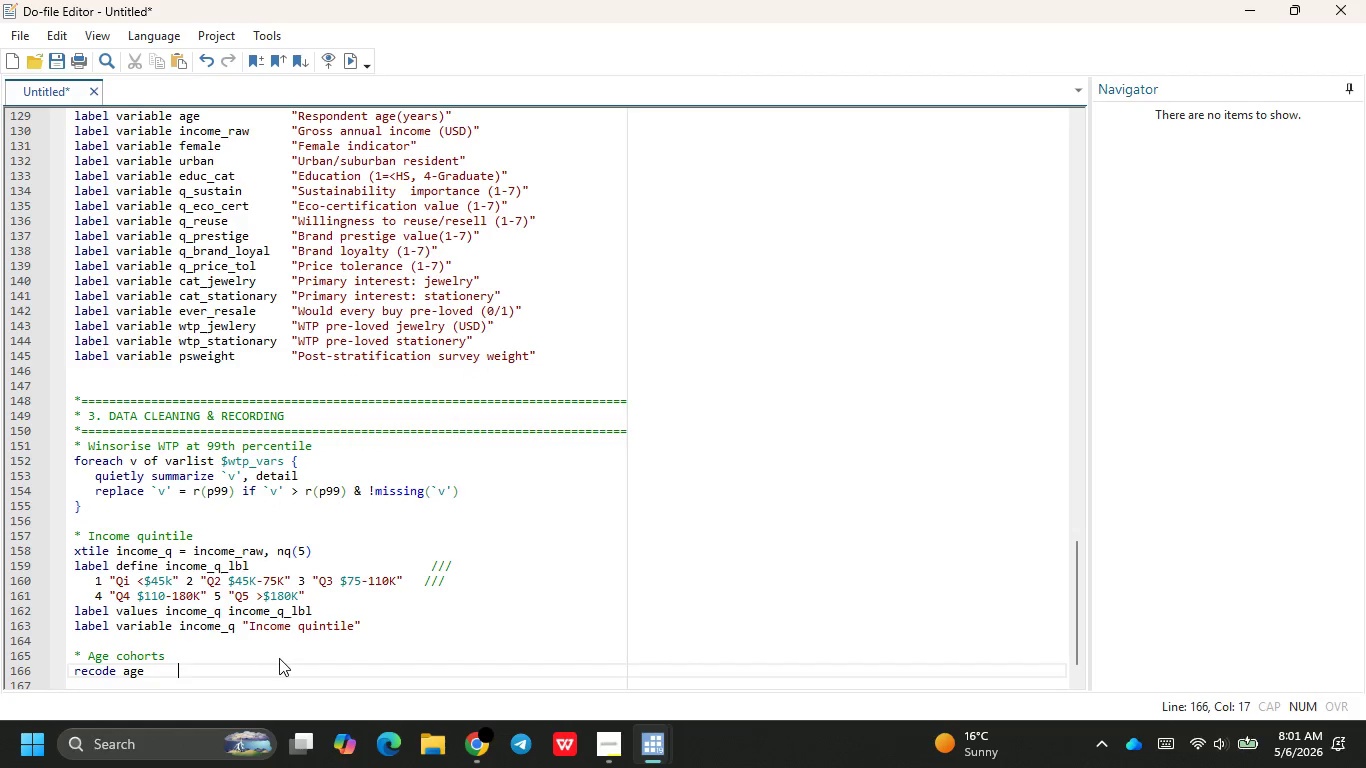 
key(Backspace)
 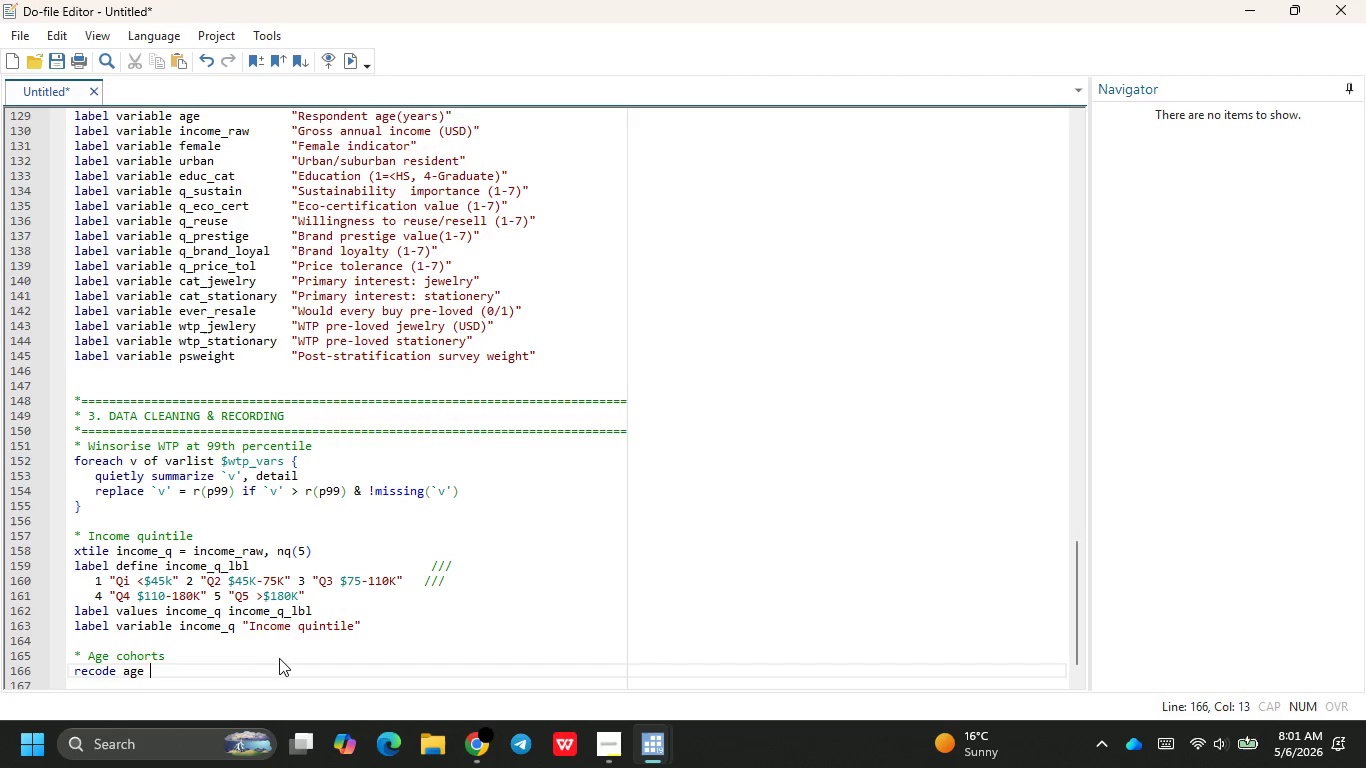 
key(Enter)
 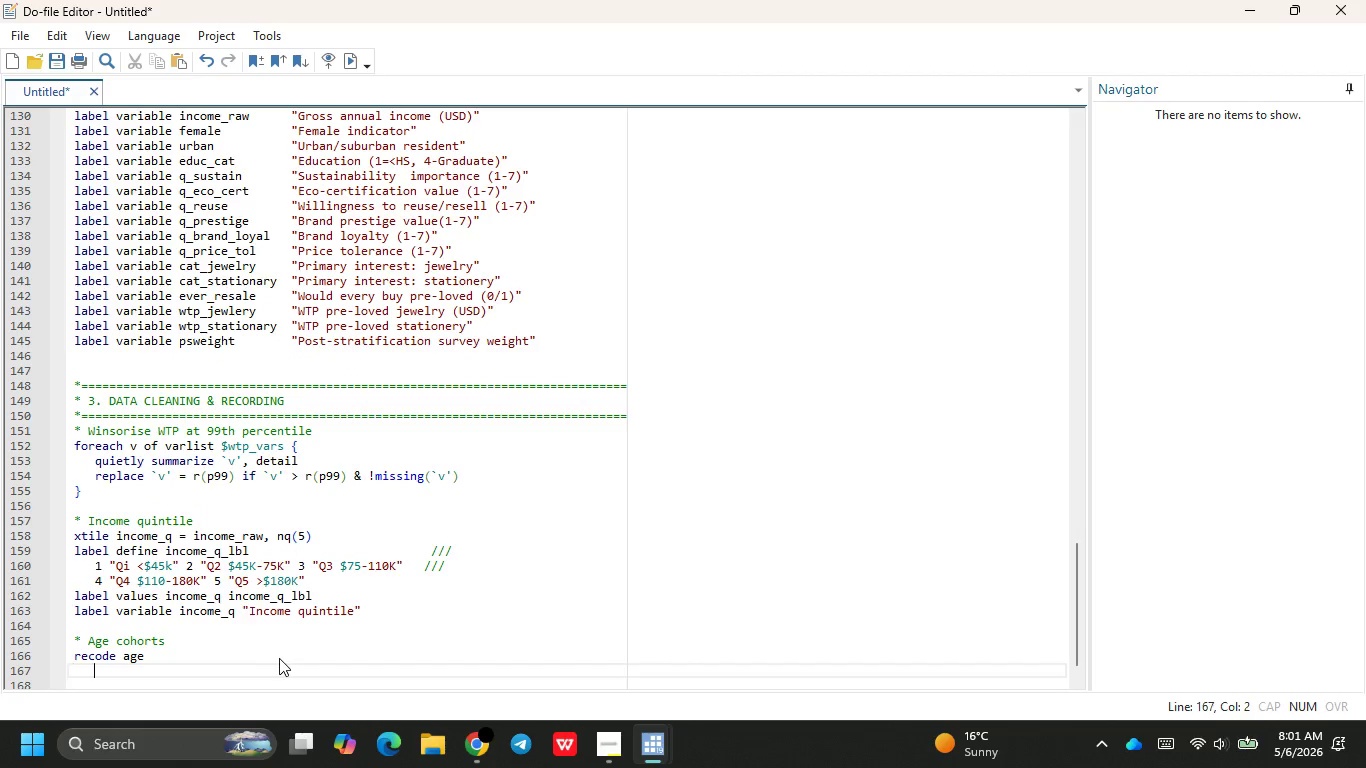 
key(Tab)
key(Tab)
key(Backspace)
key(Tab)
type((18.34)
 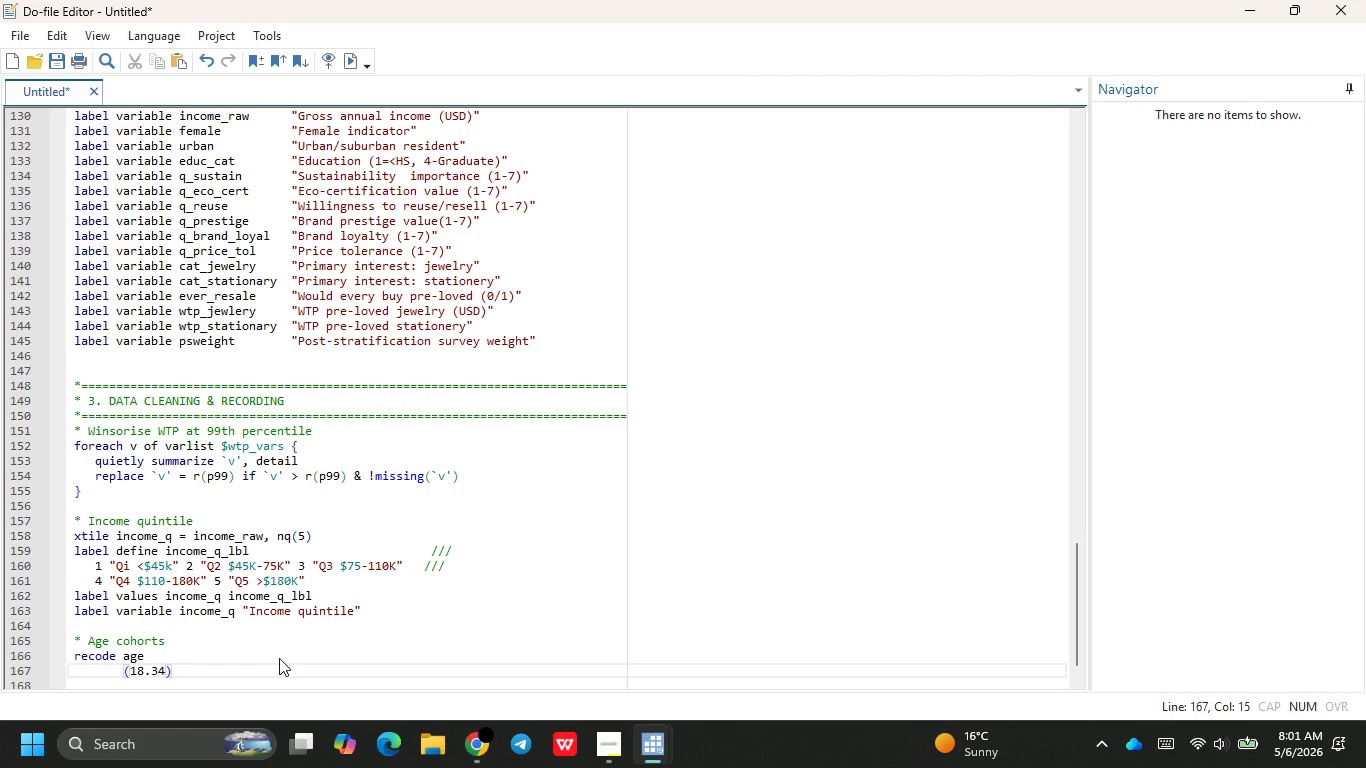 
wait(5.47)
 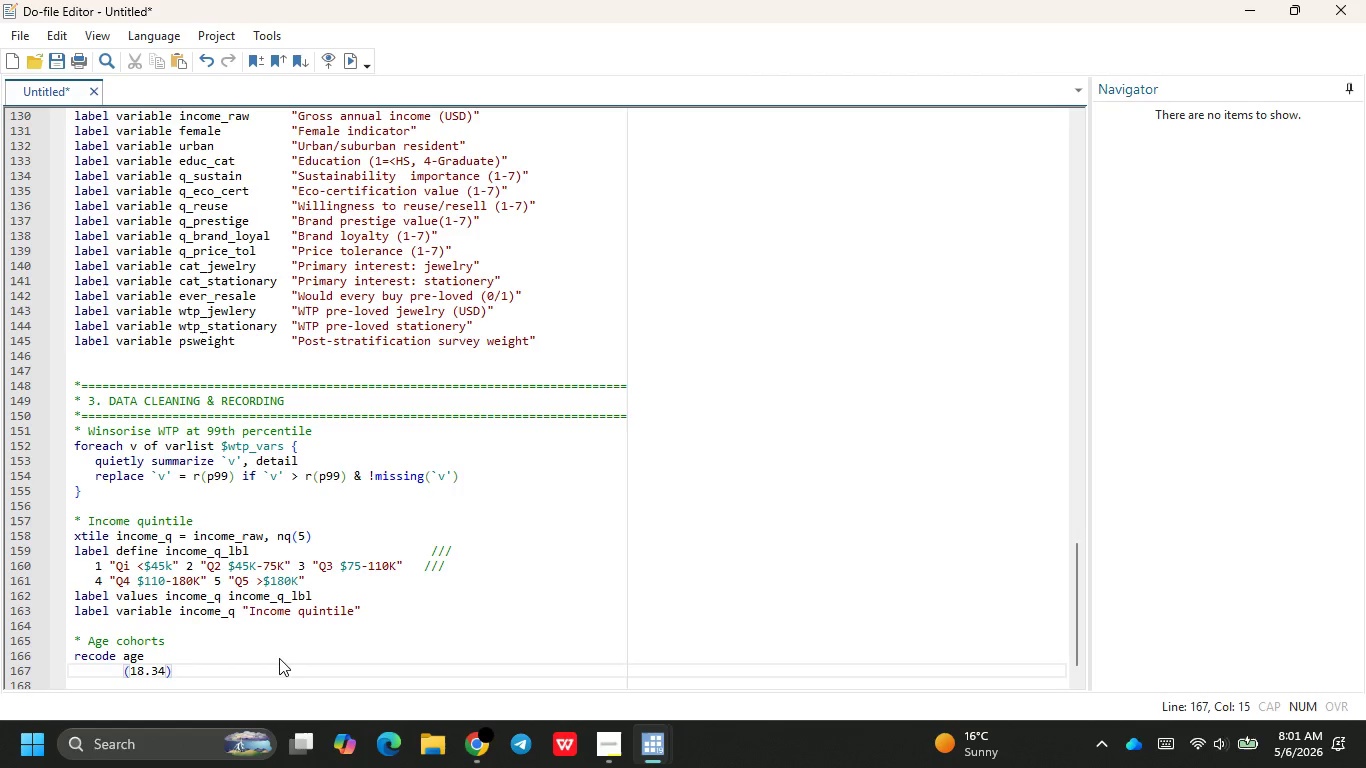 
key(Backspace)
key(Backspace)
key(Backspace)
type(/4)
key(Backspace)
type(34 = 1 "Gen Z / Yound )
key(Backspace)
key(Backspace)
type(g Millennial)
 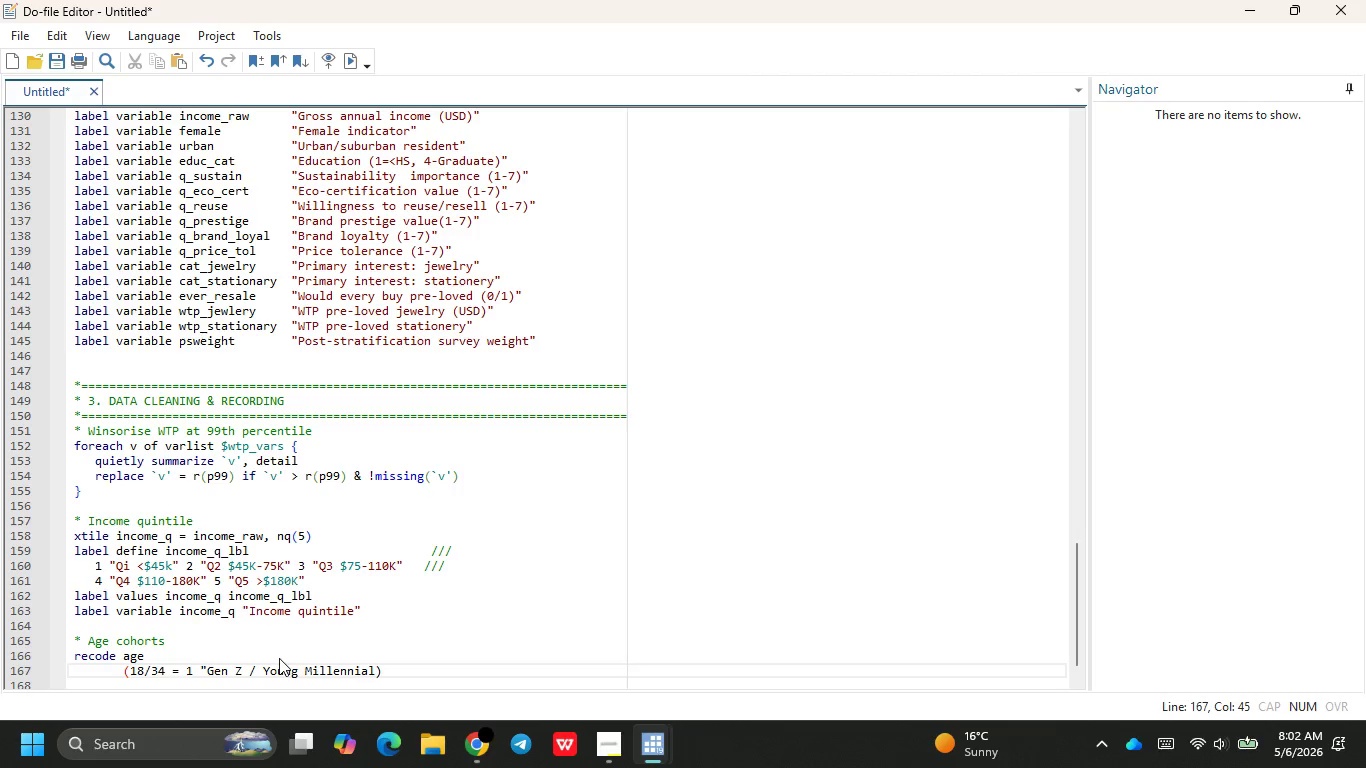 
key(ArrowRight)
 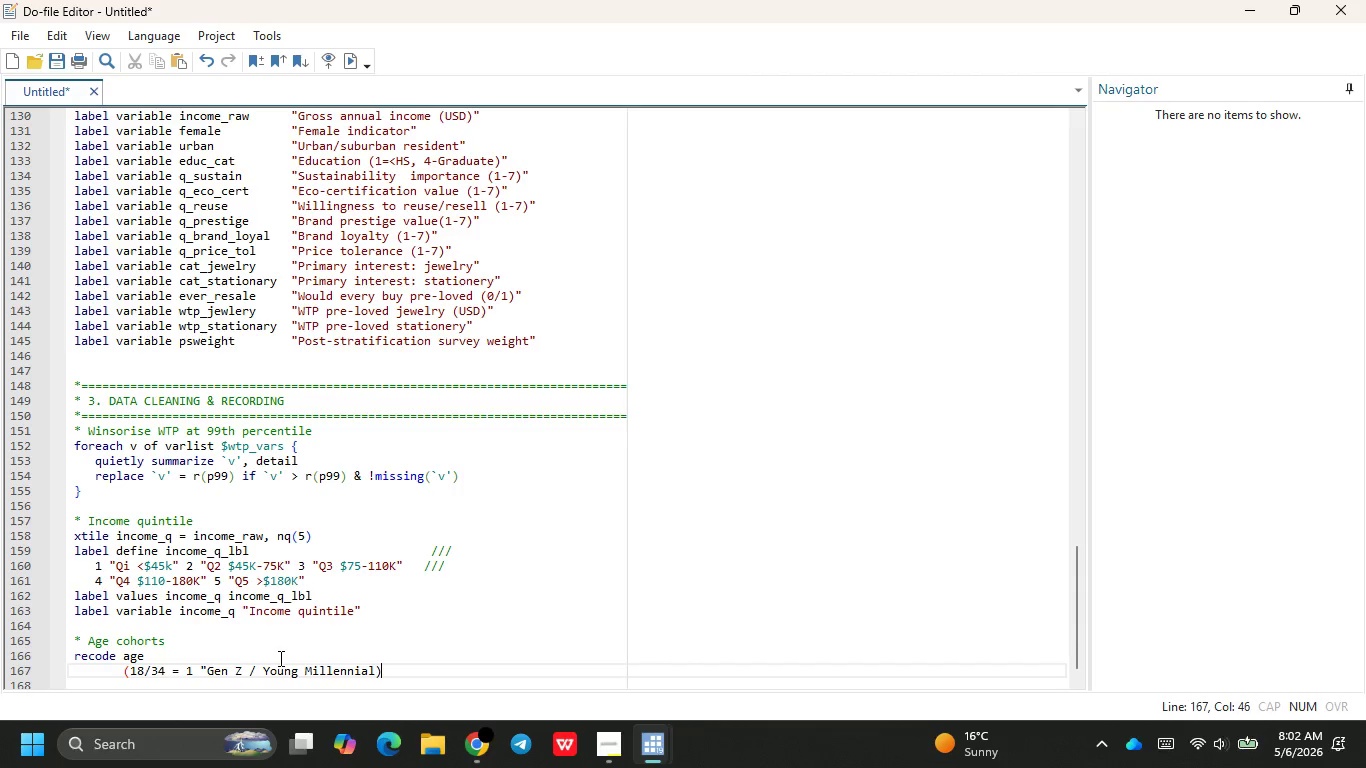 
key(ArrowRight)
 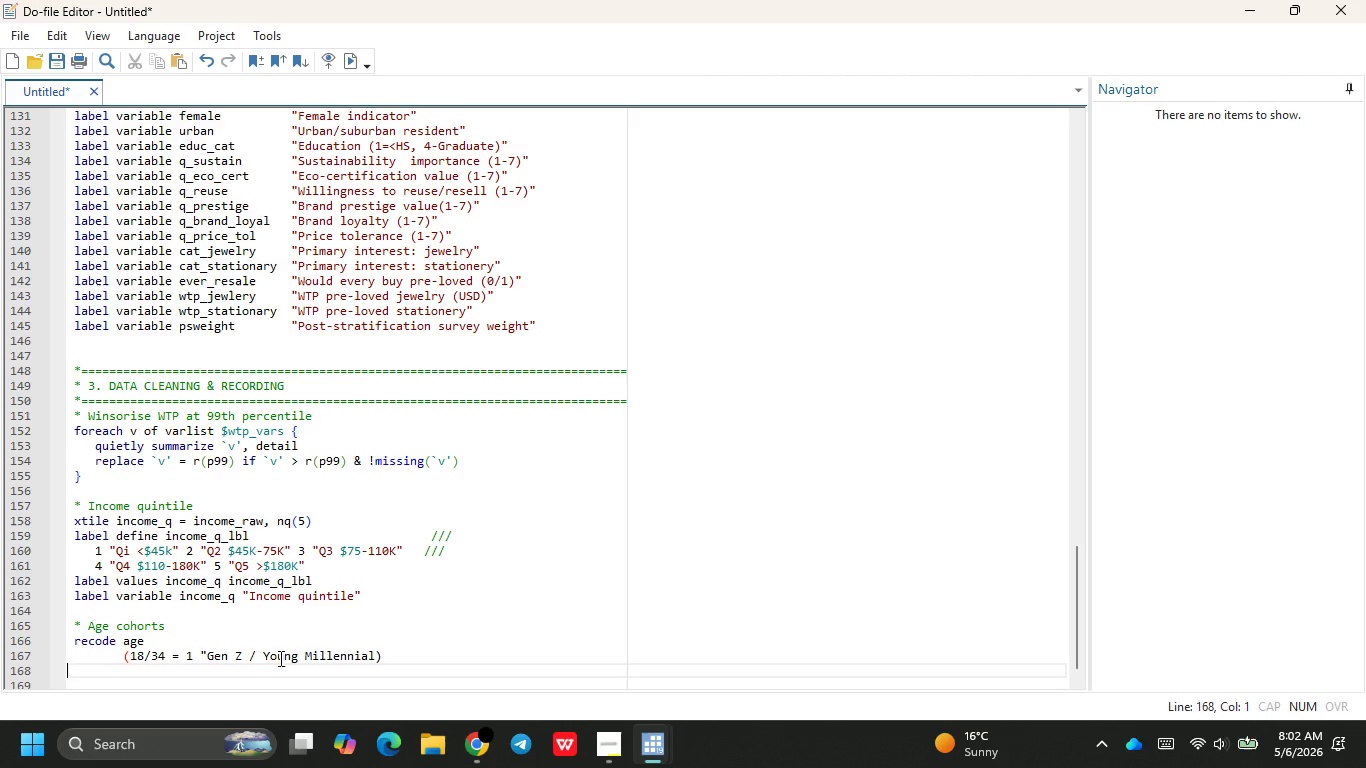 
key(ArrowLeft)
 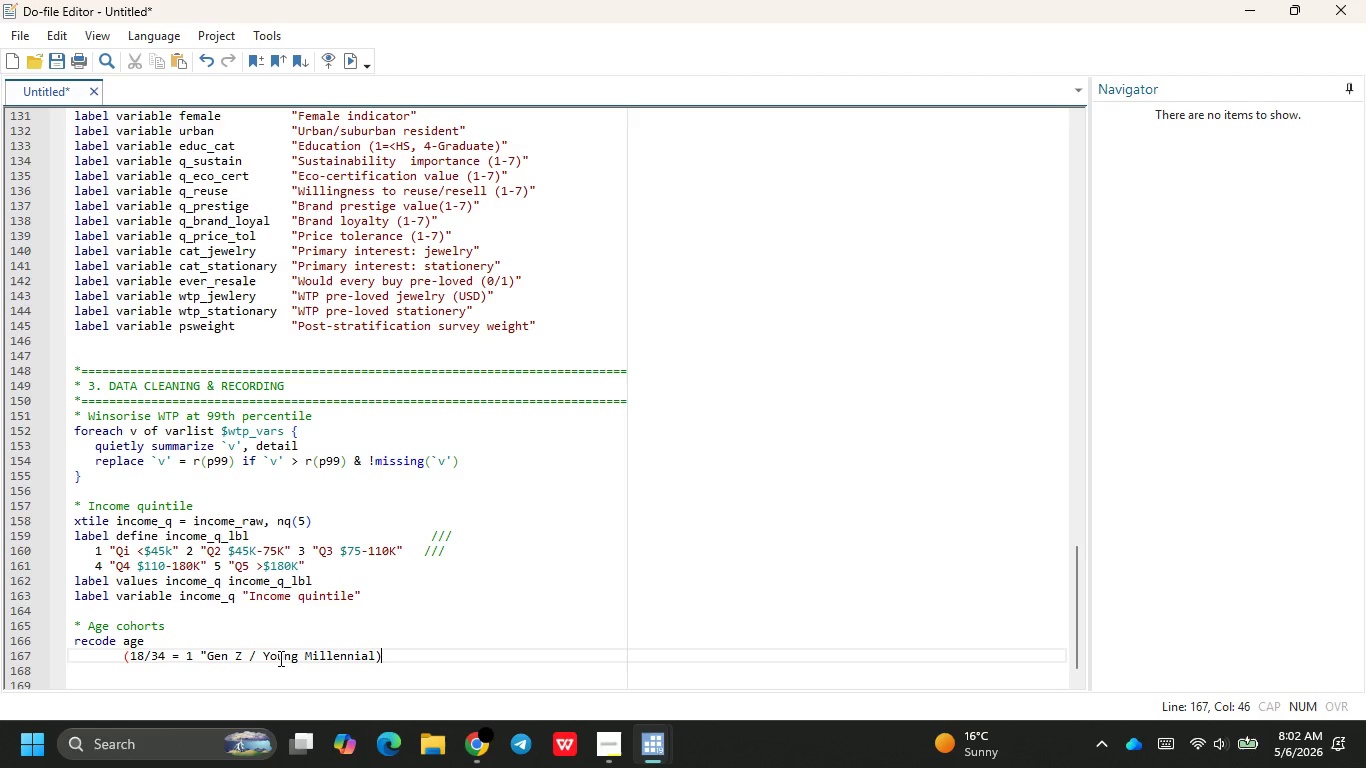 
key(ArrowLeft)
 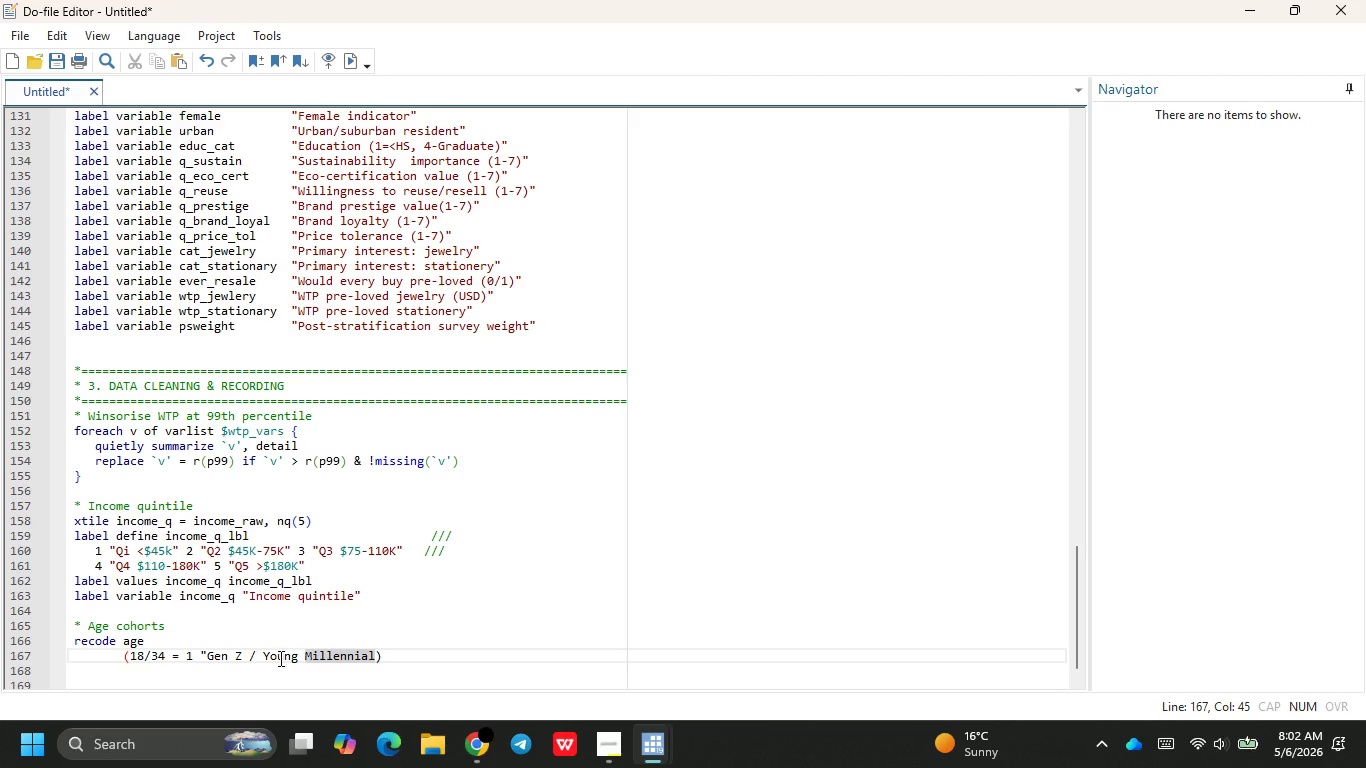 
key(Shift+ShiftRight)
 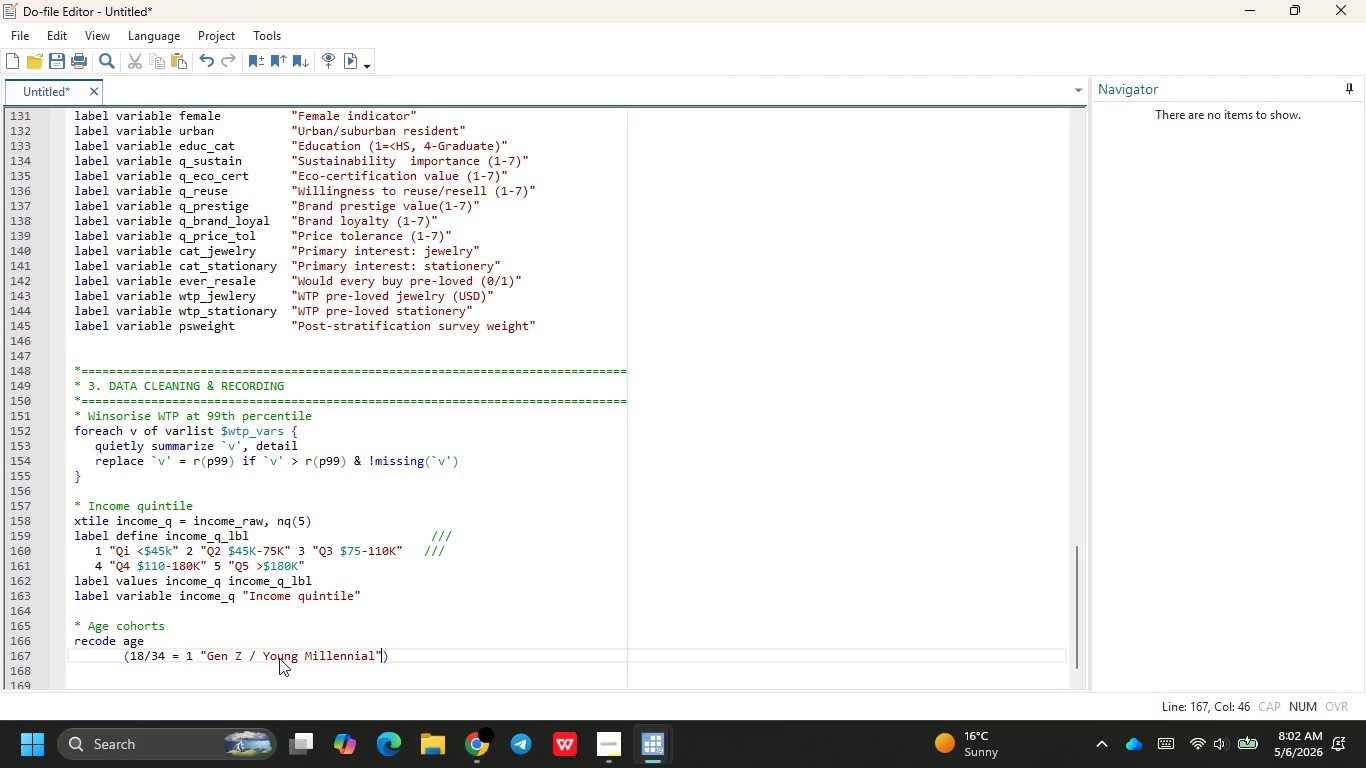 
key(Shift+Quote)
 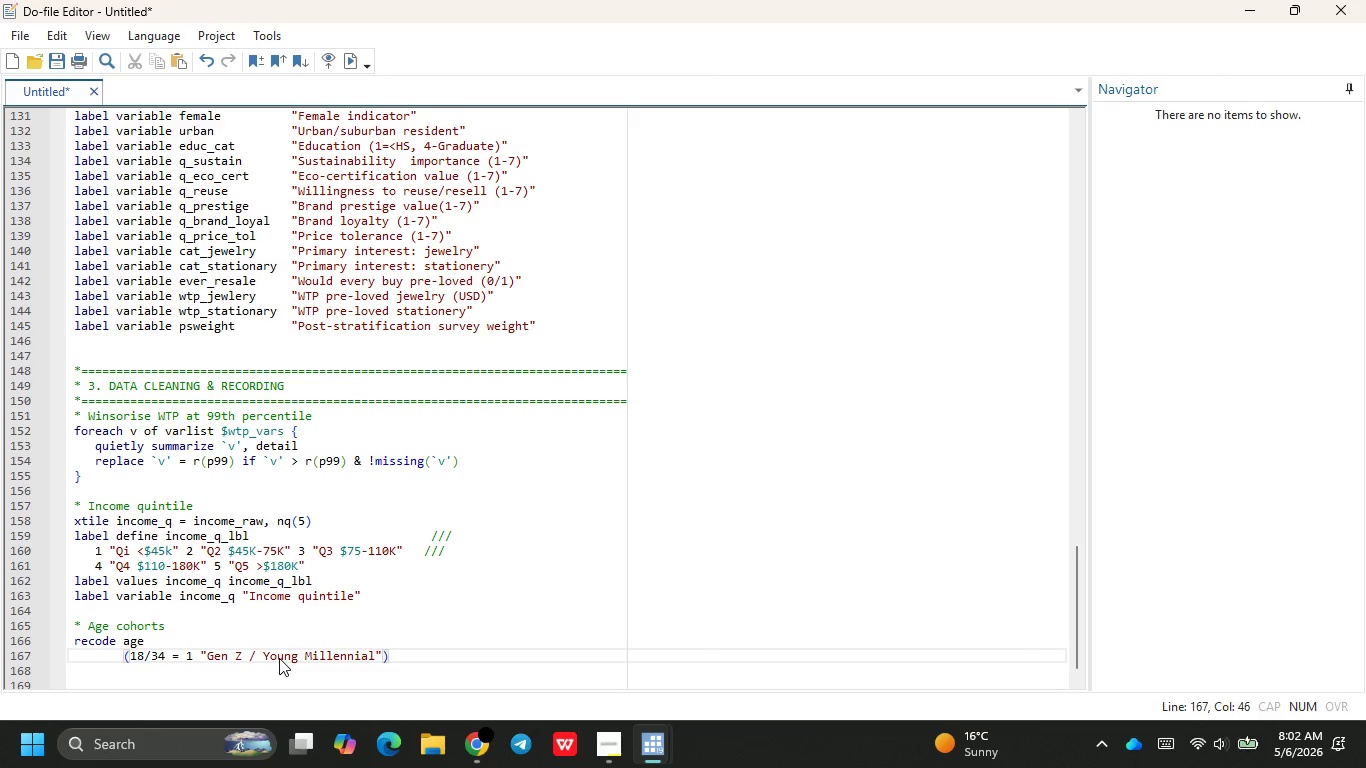 
key(ArrowRight)
 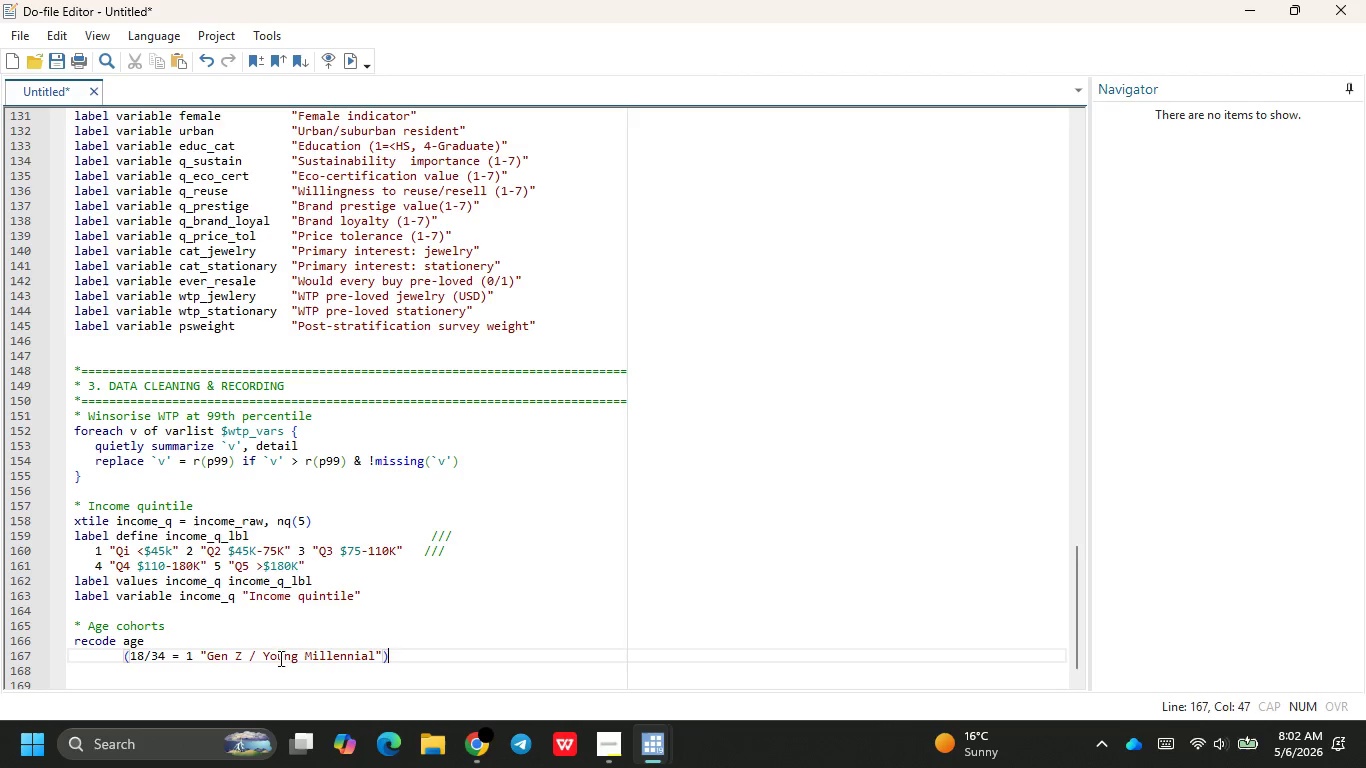 
key(Enter)
 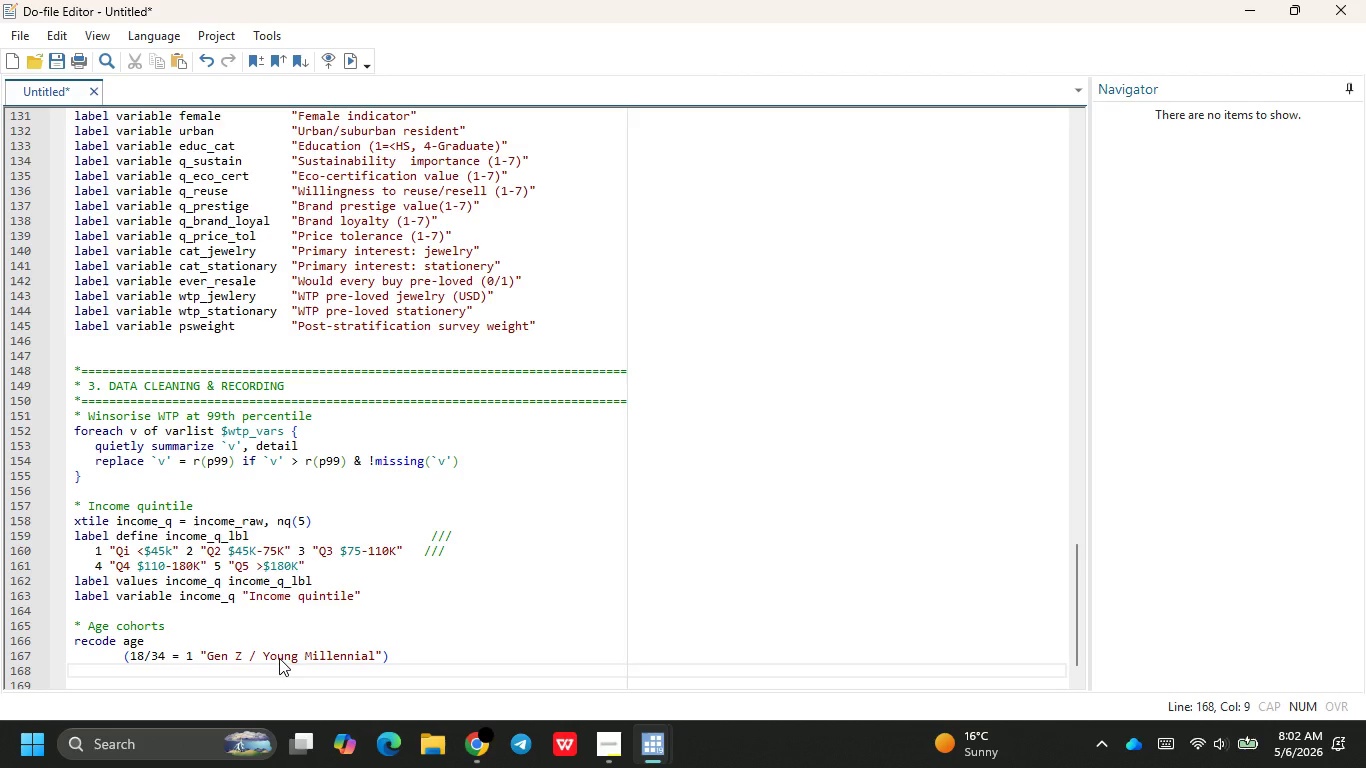 
type((35.48)
key(Backspace)
key(Backspace)
key(Backspace)
type(/49 = 2 "Core Milennial")
 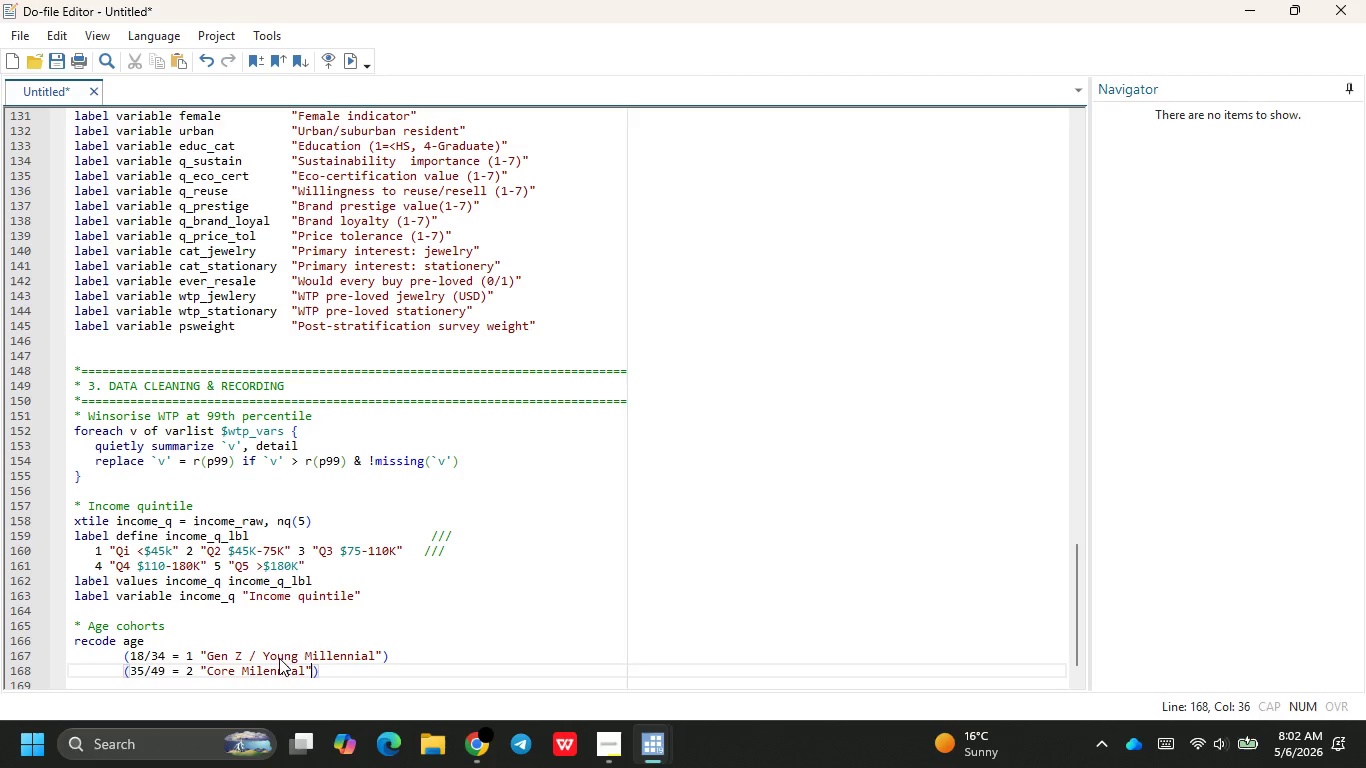 
key(ArrowLeft)
 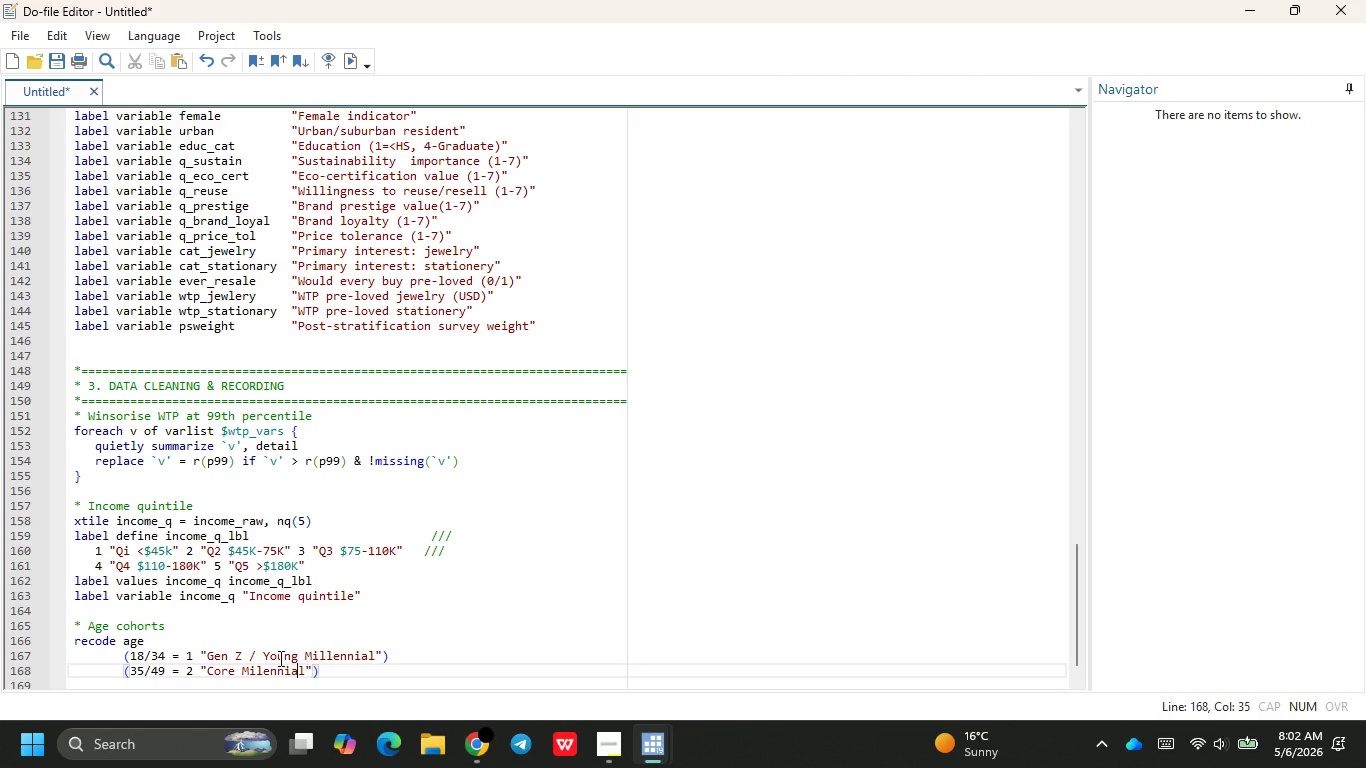 
key(ArrowLeft)
 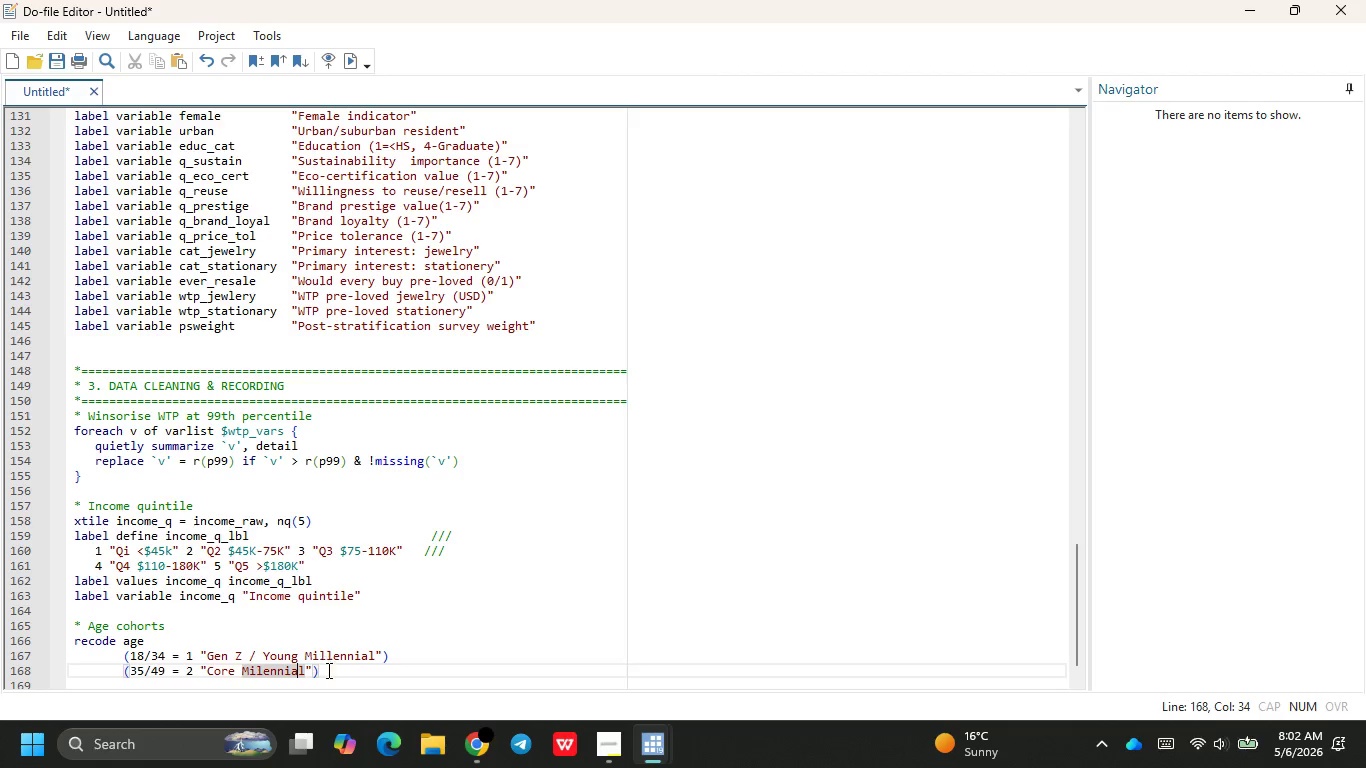 
left_click([333, 676])
 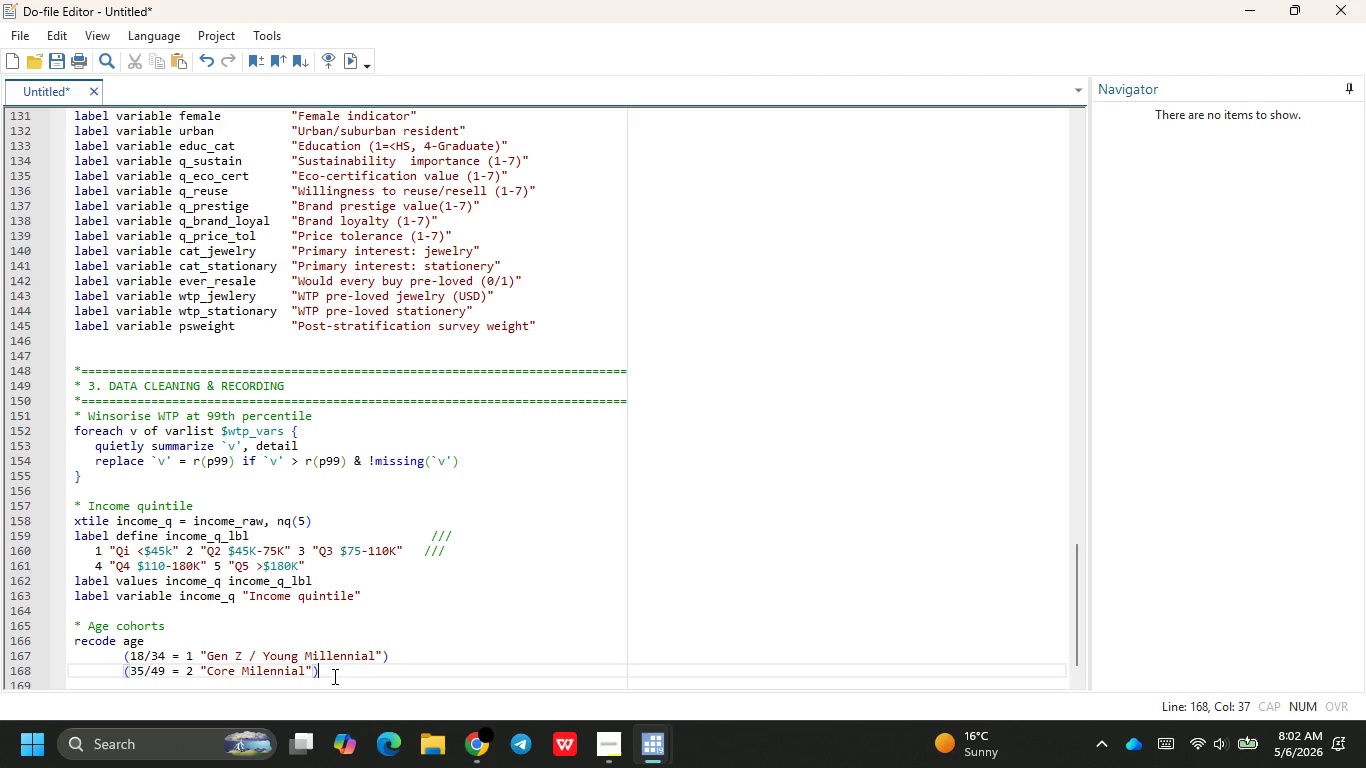 
key(Enter)
 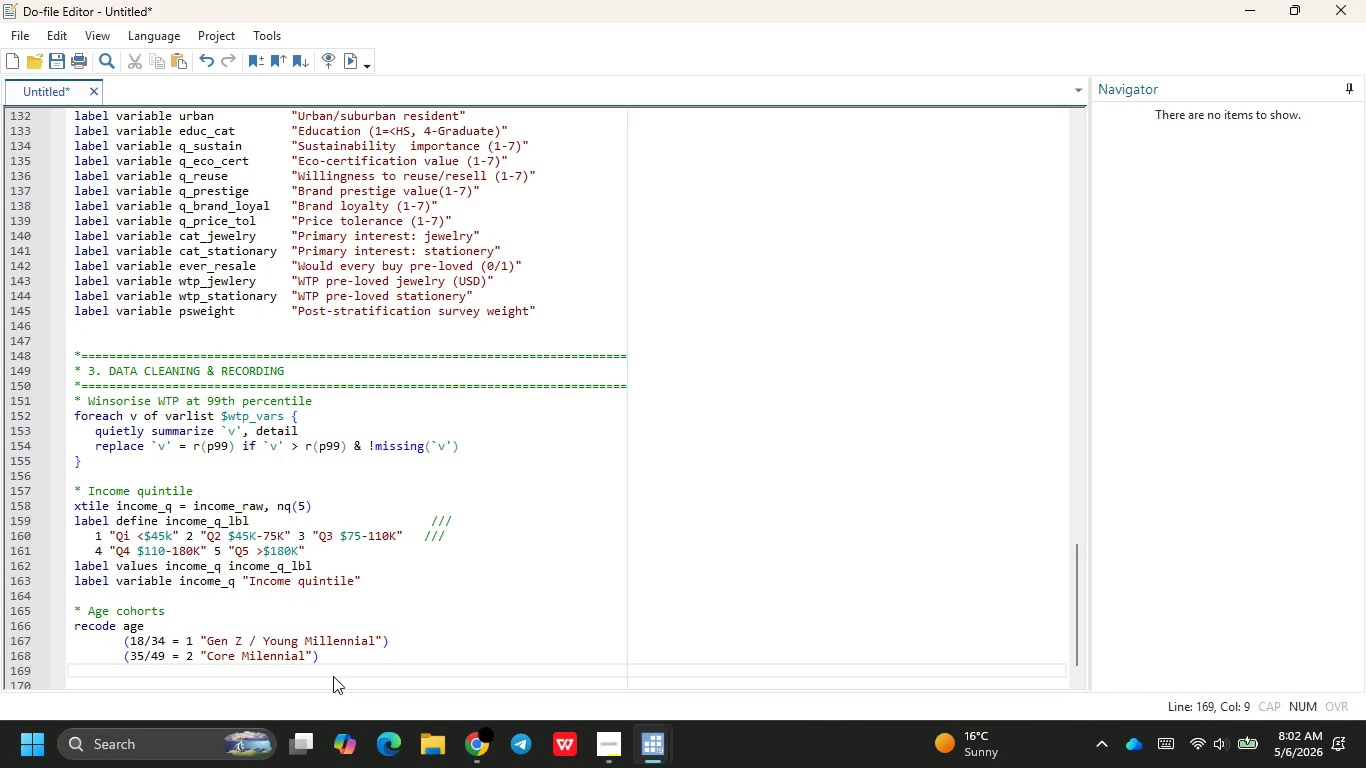 
type((50/64 = 3 "GEN)
key(Backspace)
key(Backspace)
type(en X)
 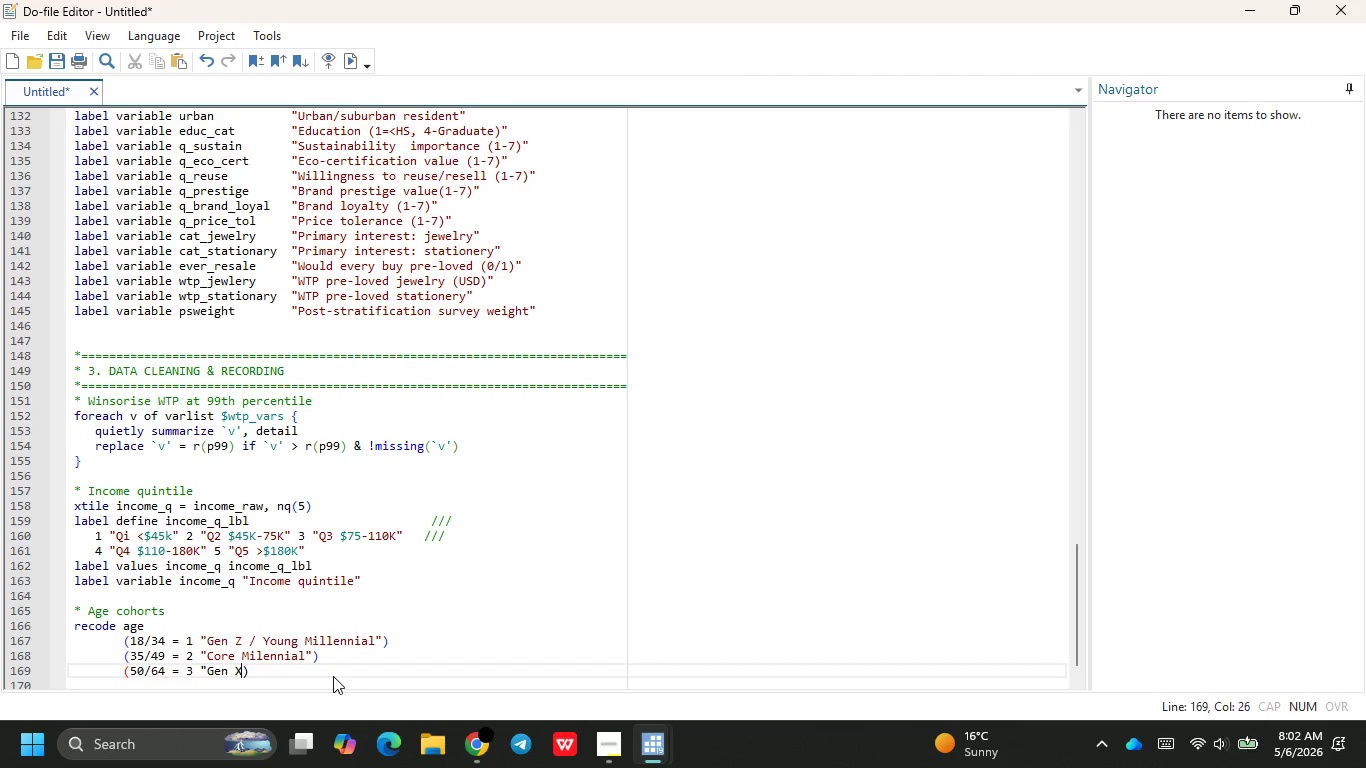 
key(ArrowRight)
 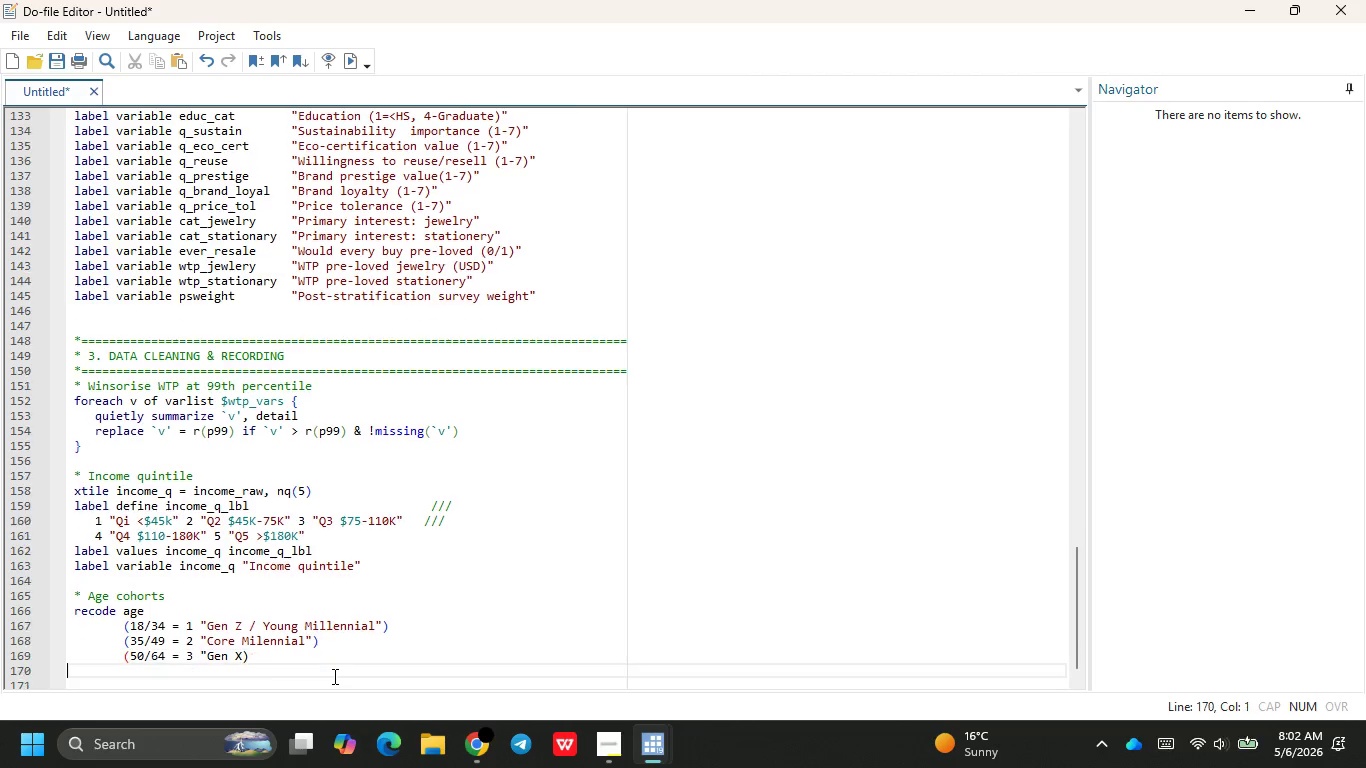 
key(ArrowRight)
 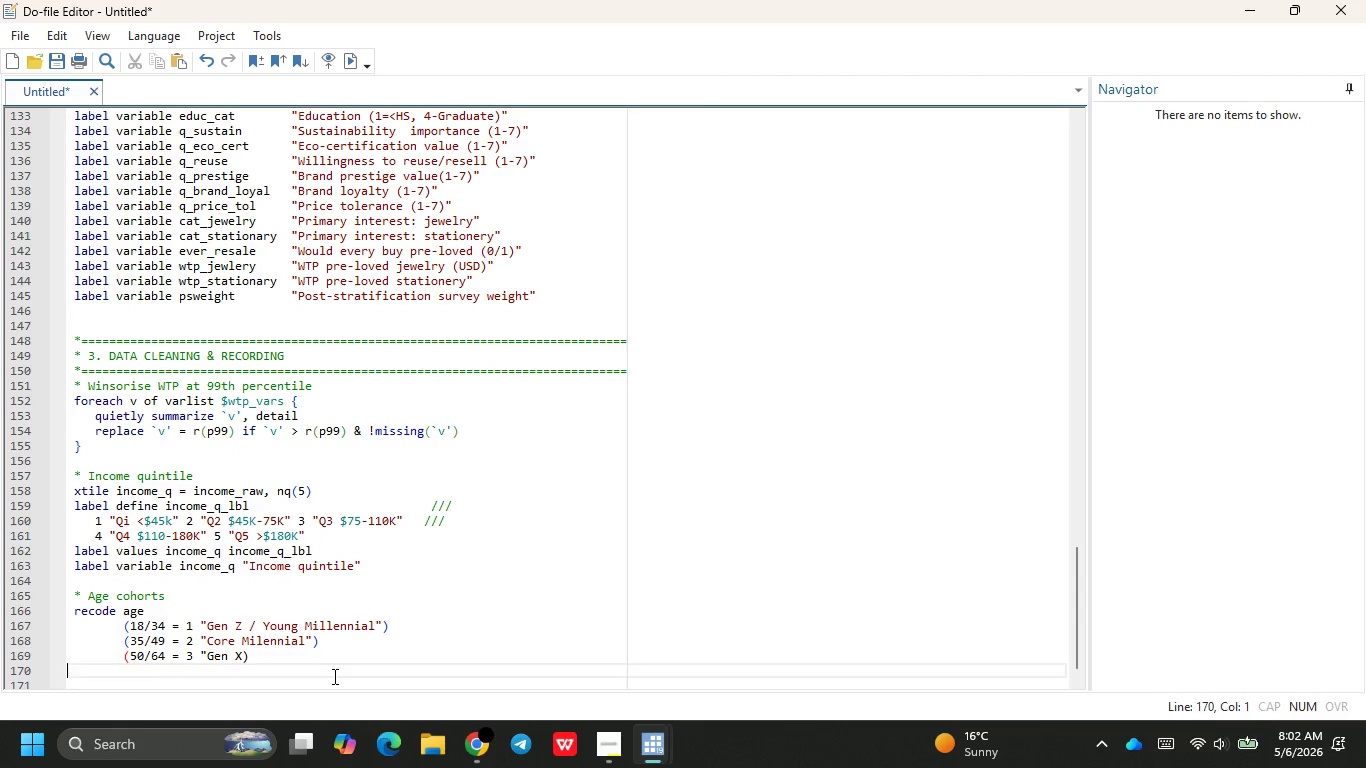 
key(ArrowLeft)
 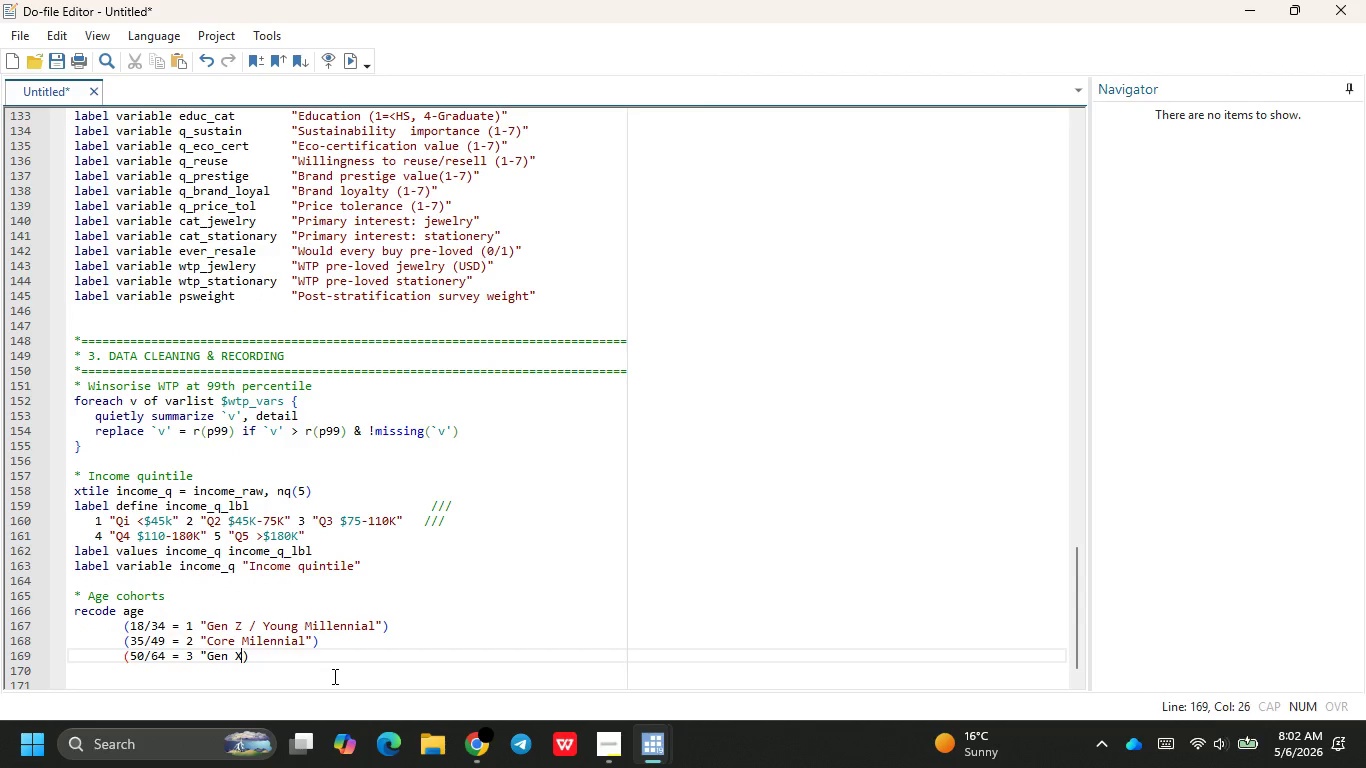 
key(ArrowLeft)
 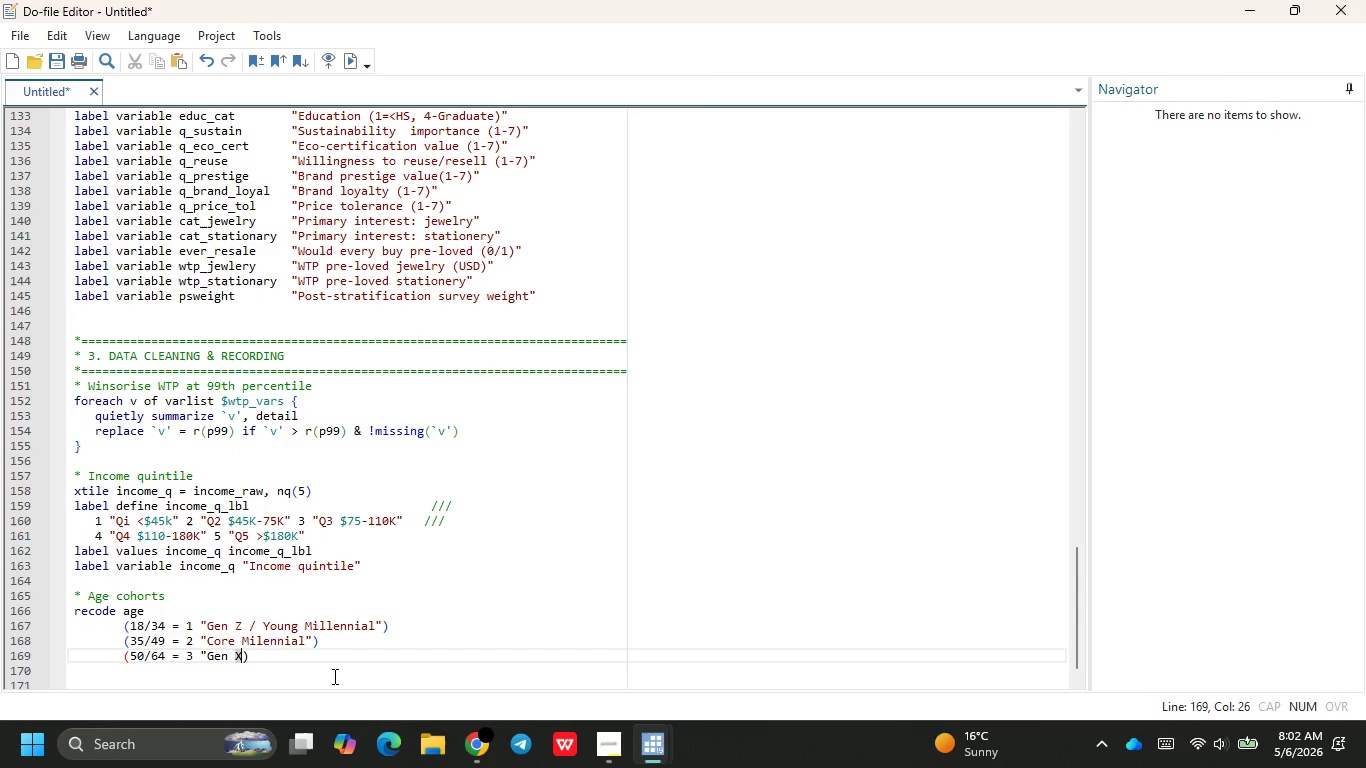 
key(Shift+ShiftRight)
 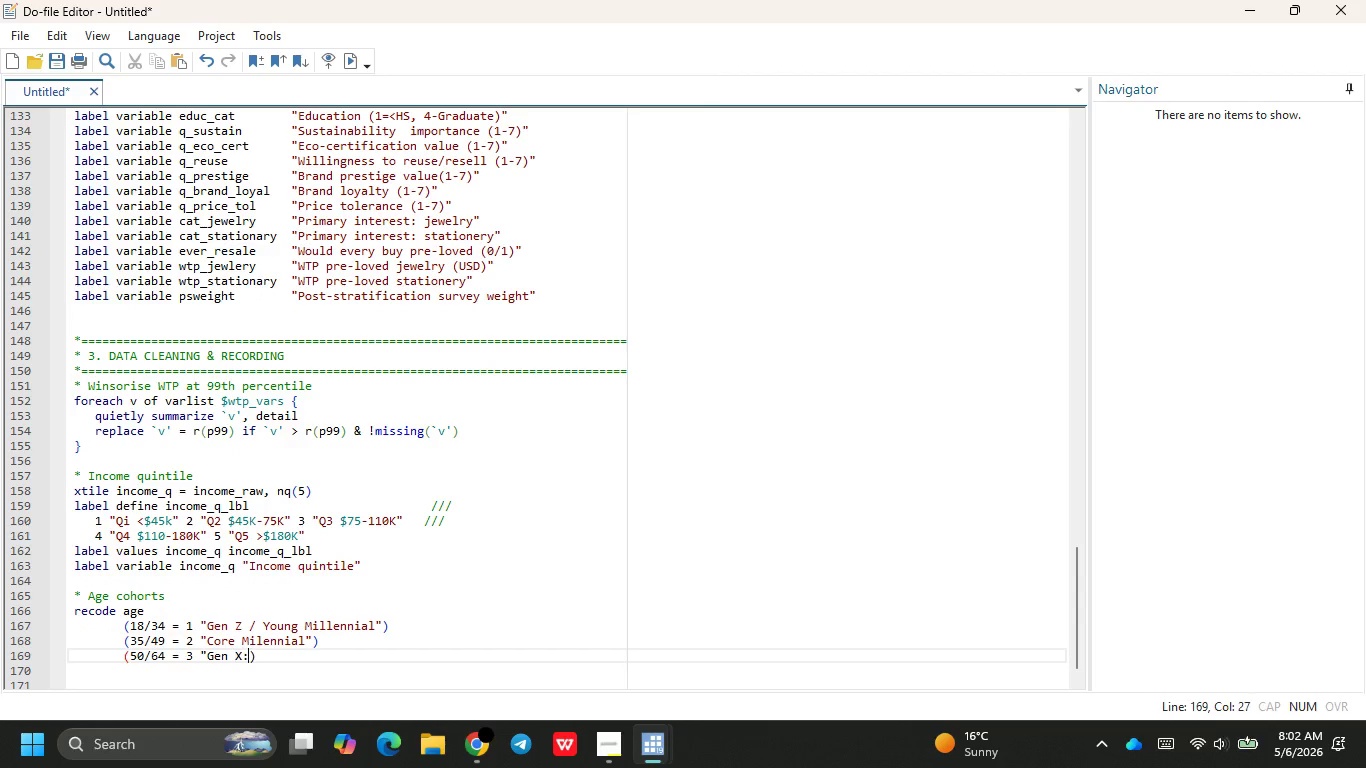 
key(Shift+Semicolon)
 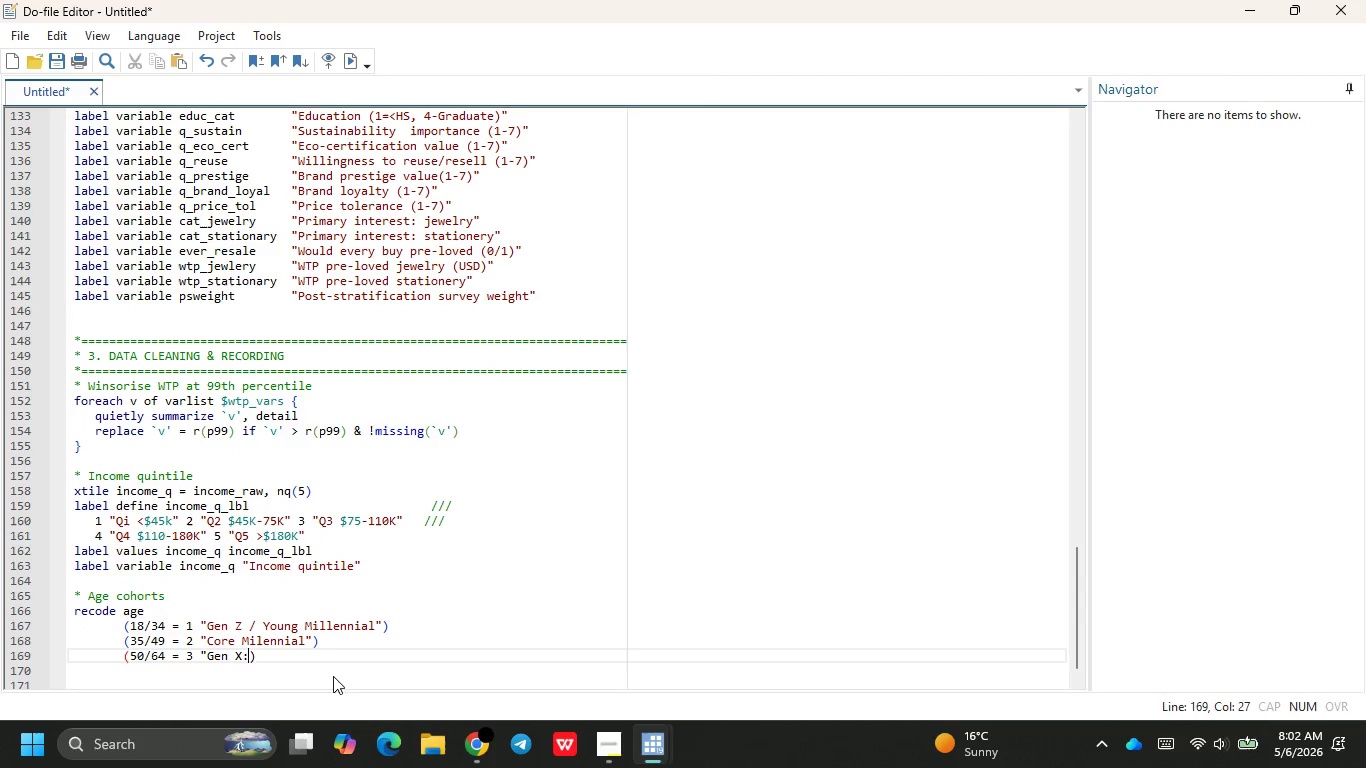 
key(Backspace)
 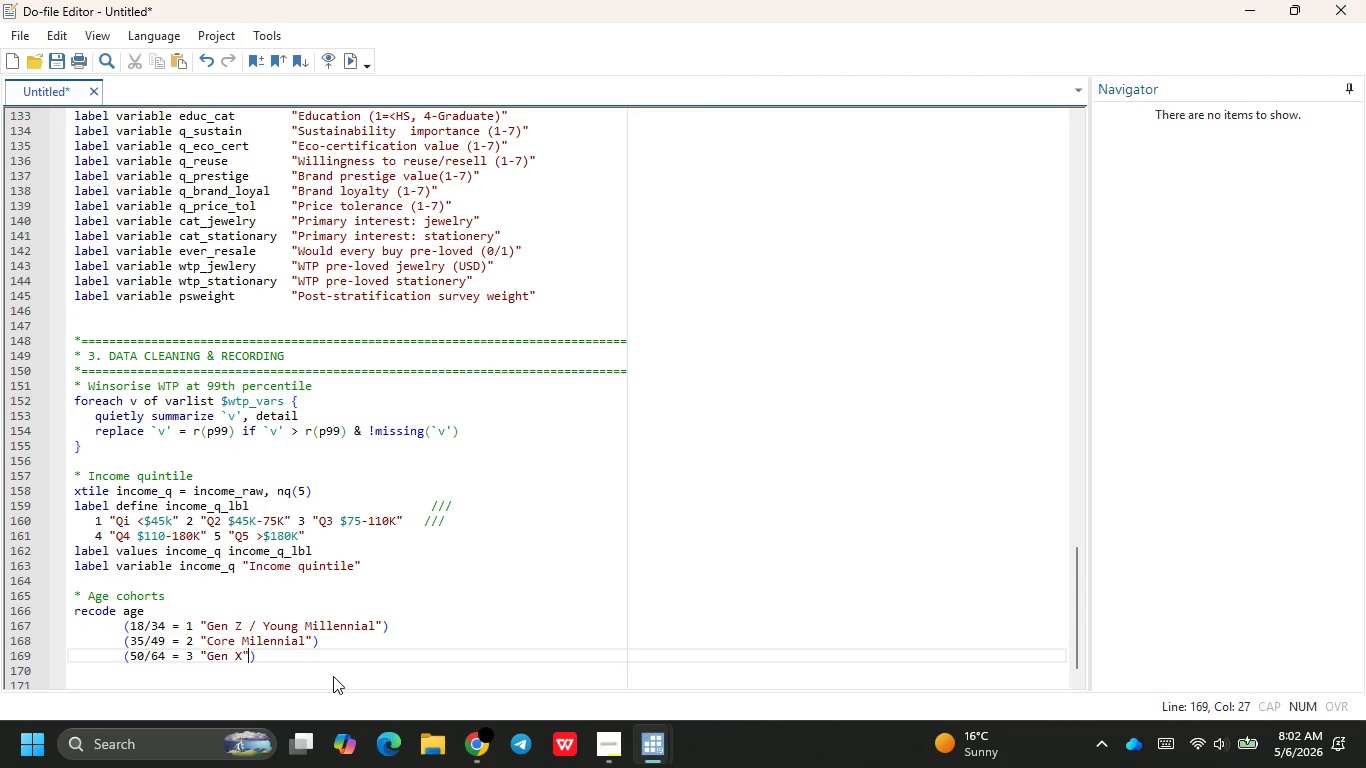 
key(Shift+ShiftRight)
 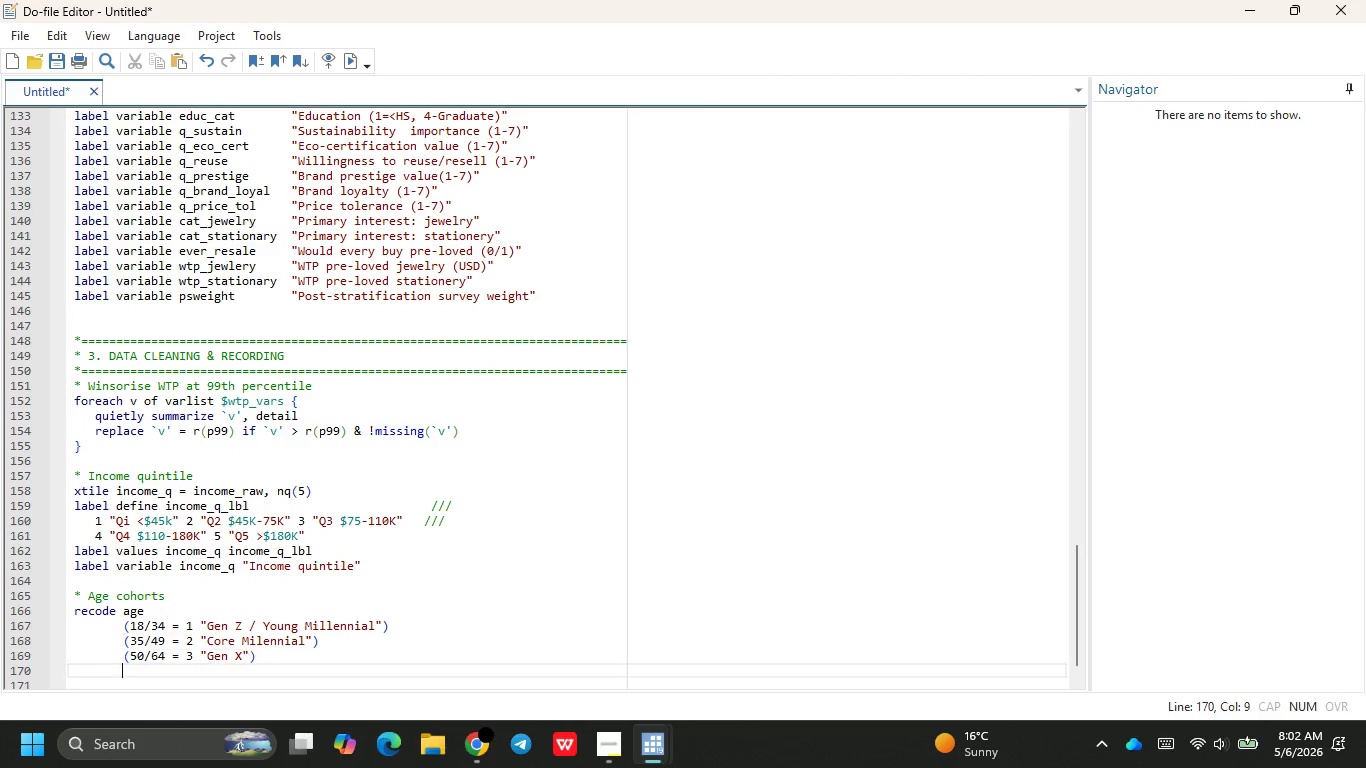 
key(Shift+Quote)
 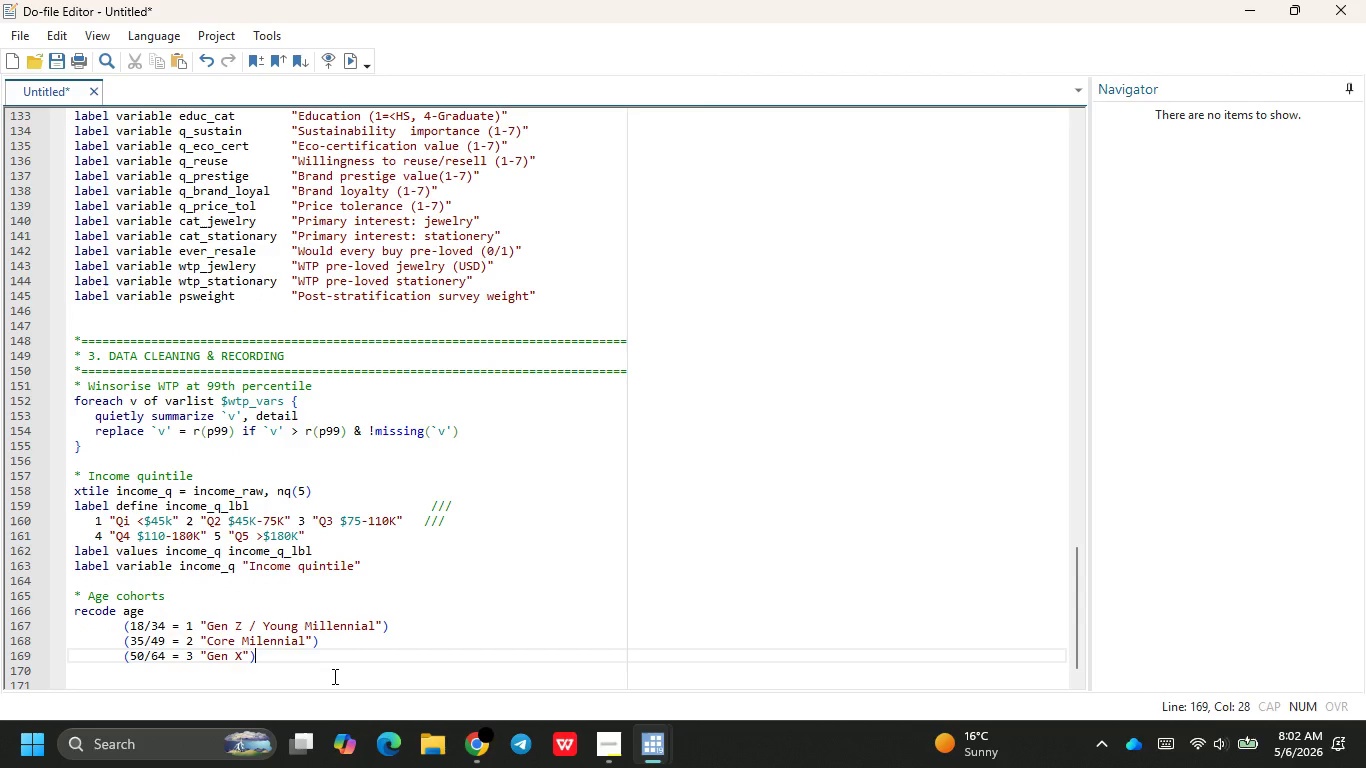 
key(ArrowRight)
 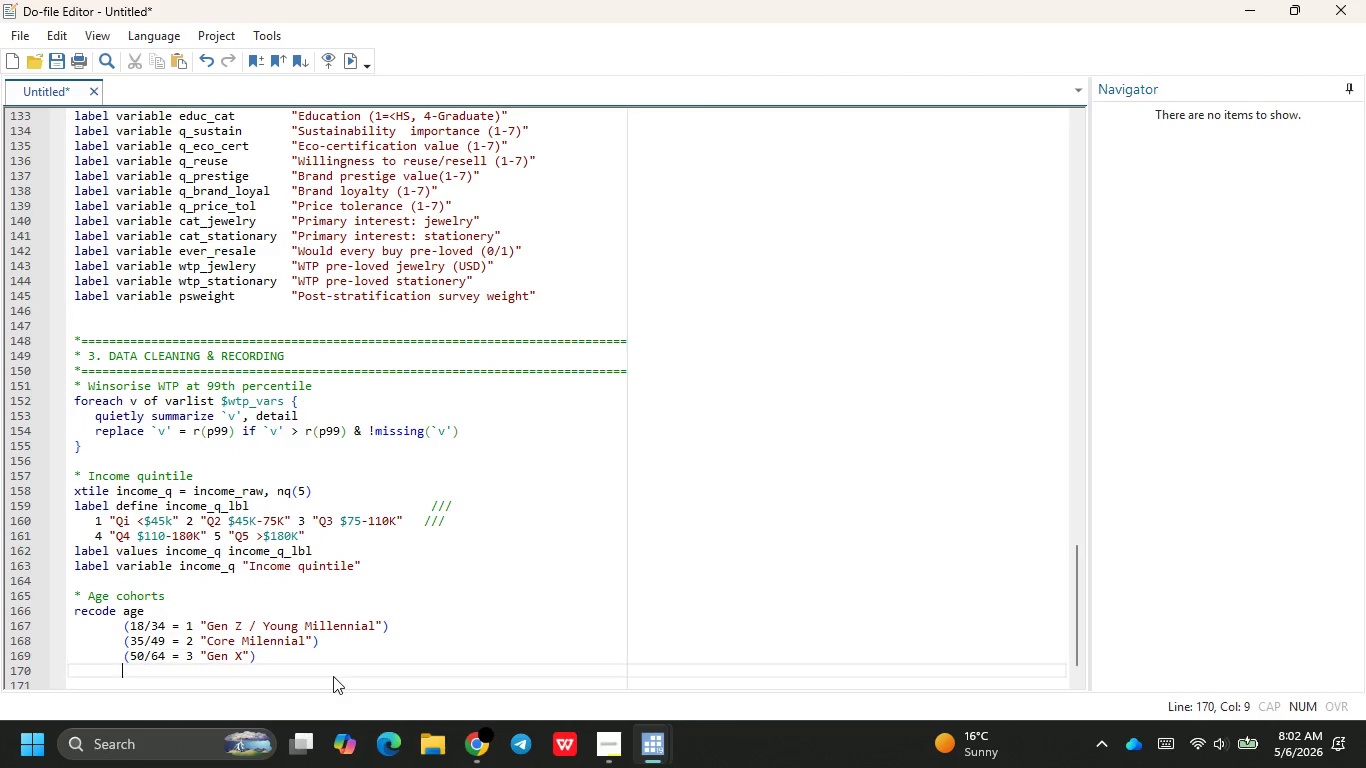 
key(Enter)
 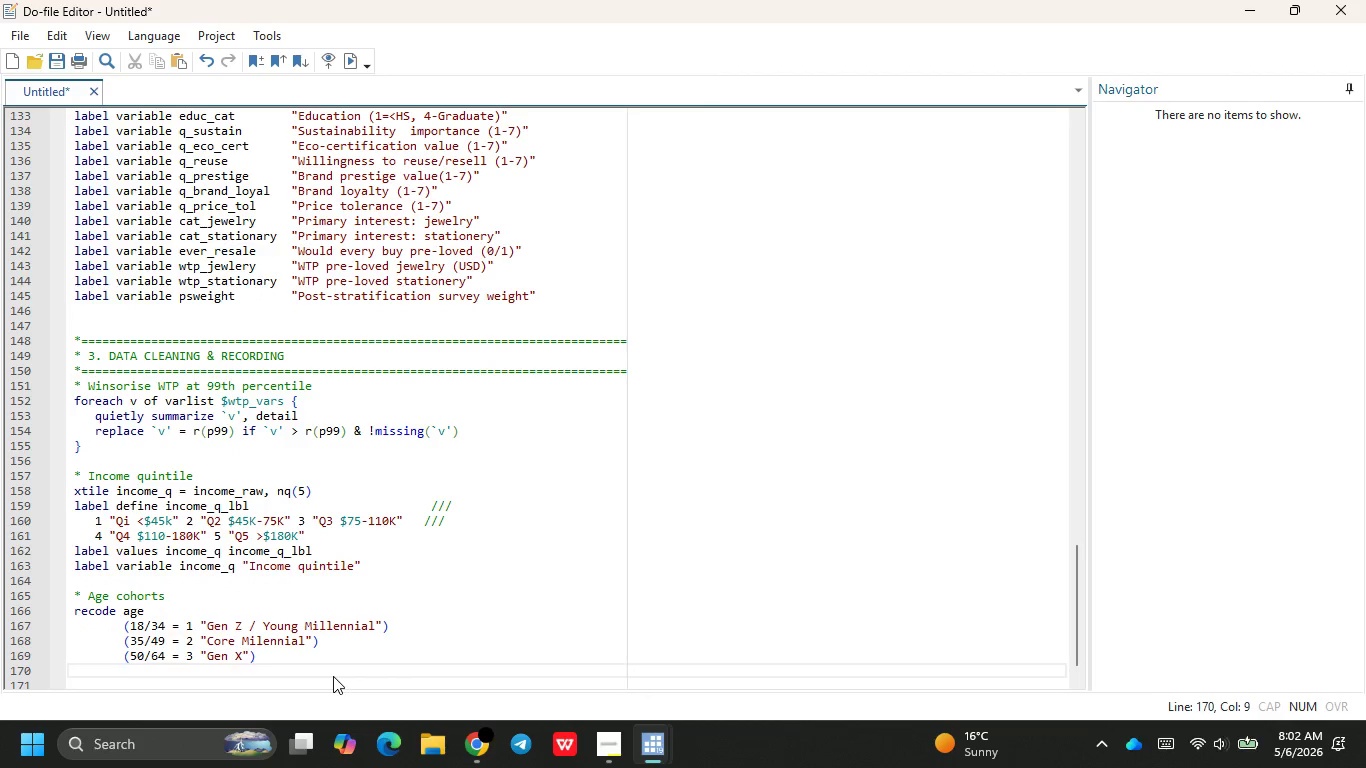 
type((65.)
key(Backspace)
type(/a)
key(Backspace)
type(max = 4 "Boomer+;)
key(Backspace)
type(")
 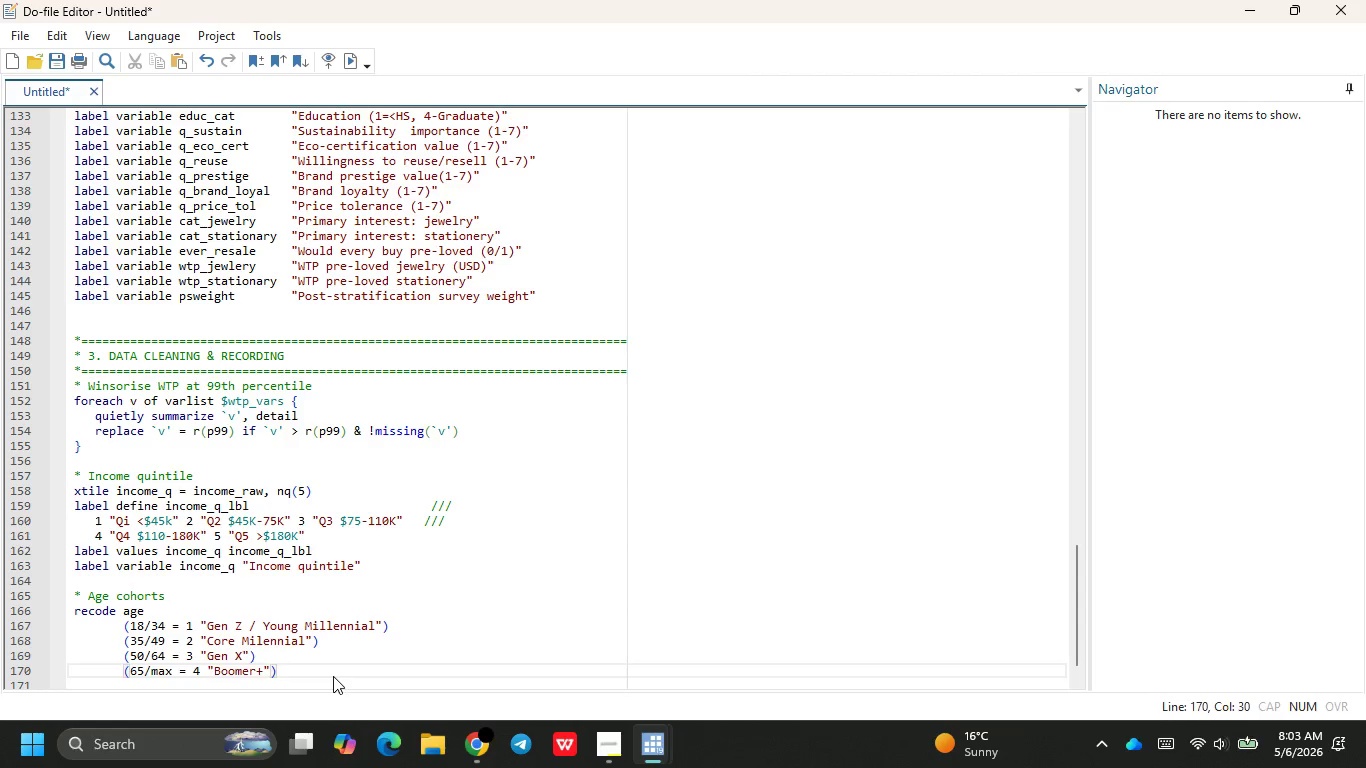 
key(ArrowRight)
 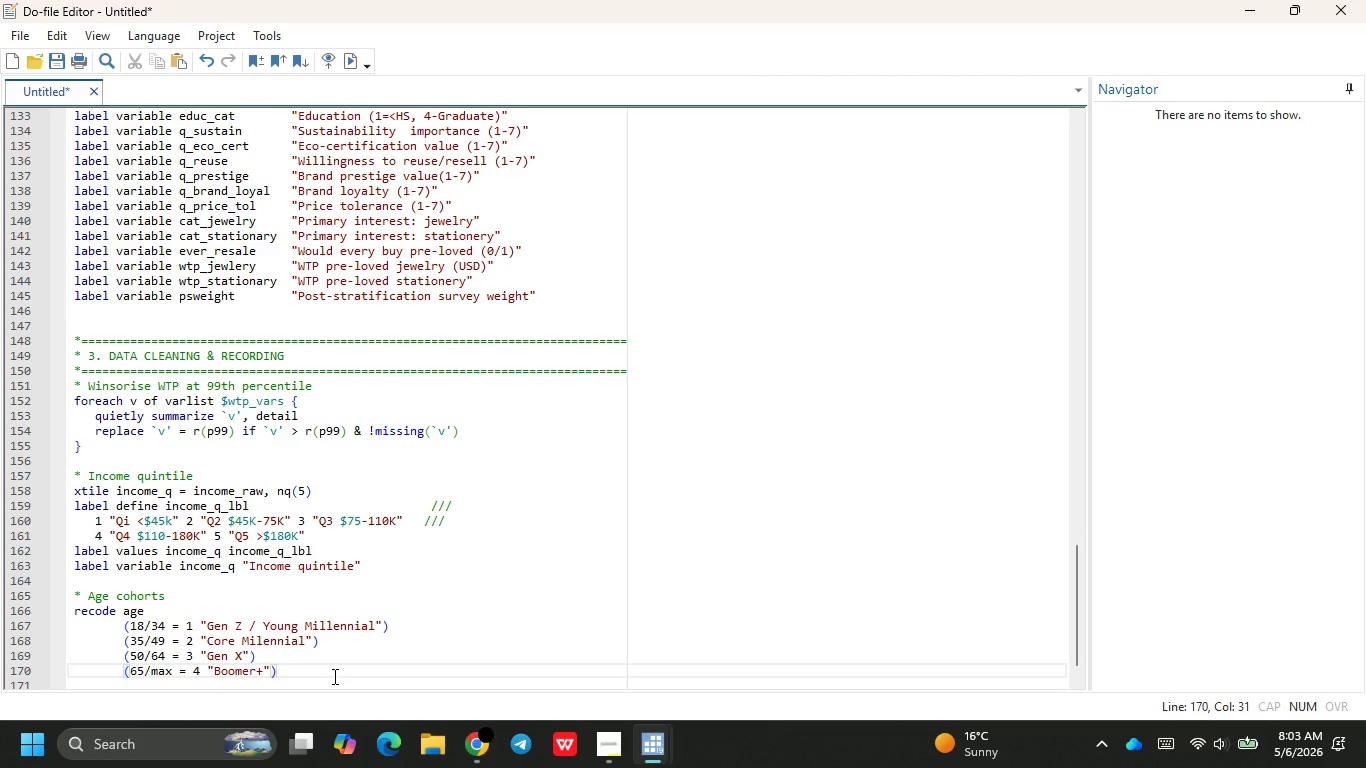 
key(Enter)
 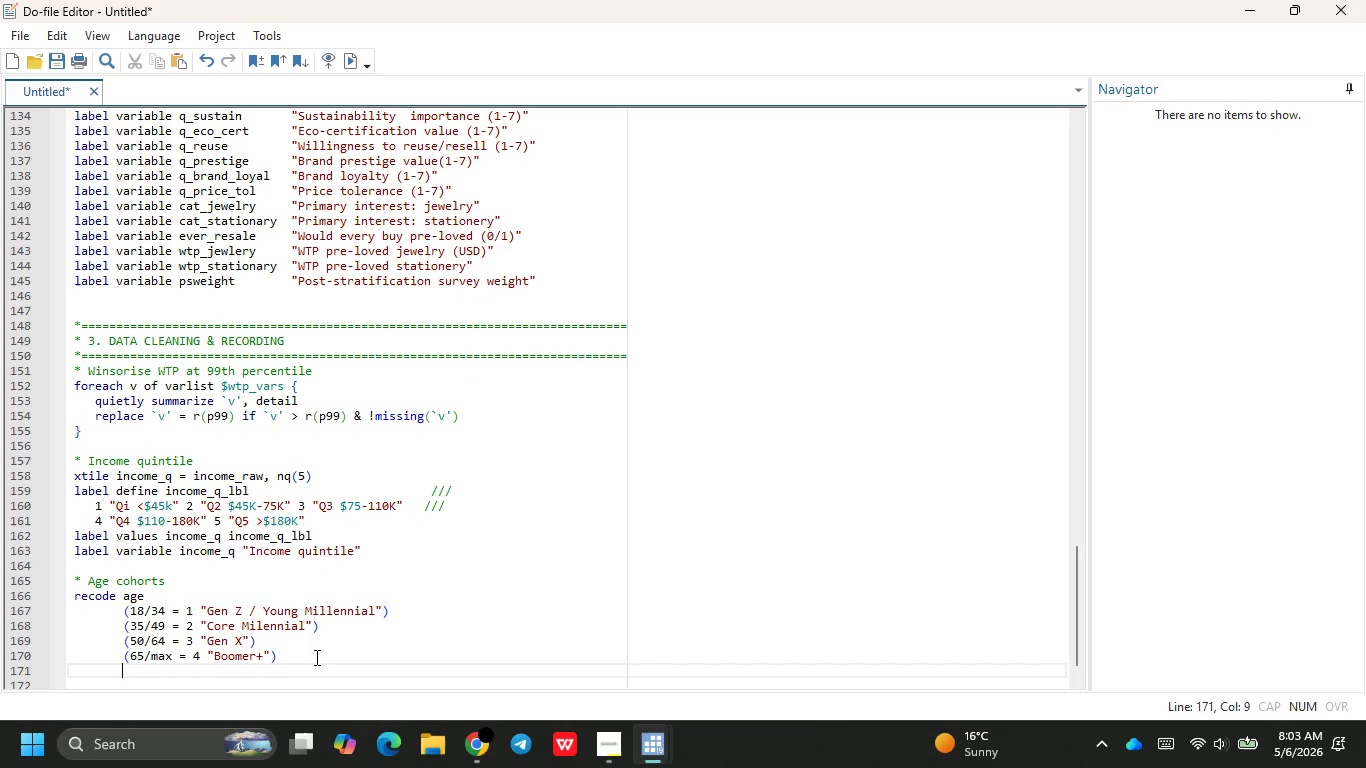 
key(Enter)
 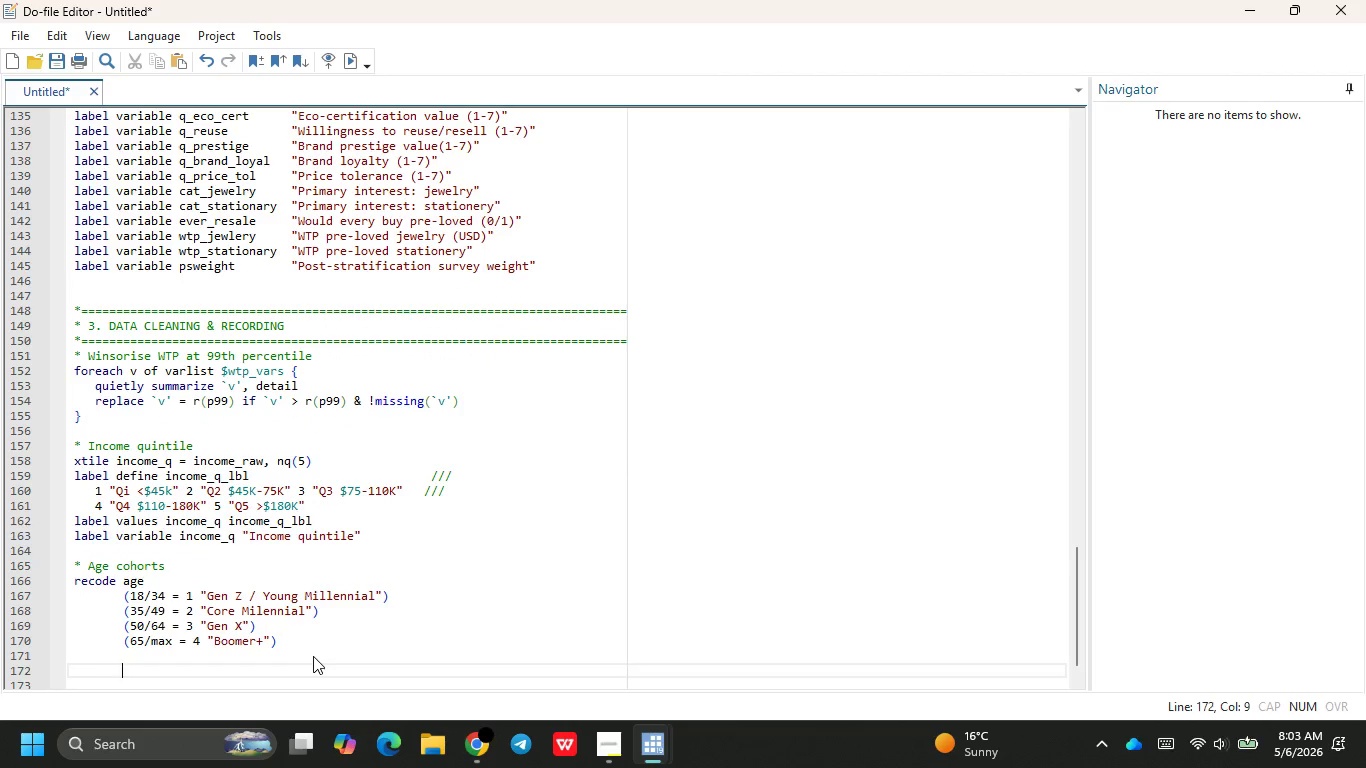 
key(Backspace)
key(Backspace)
key(Backspace)
key(Backspace)
type(label var)
 